 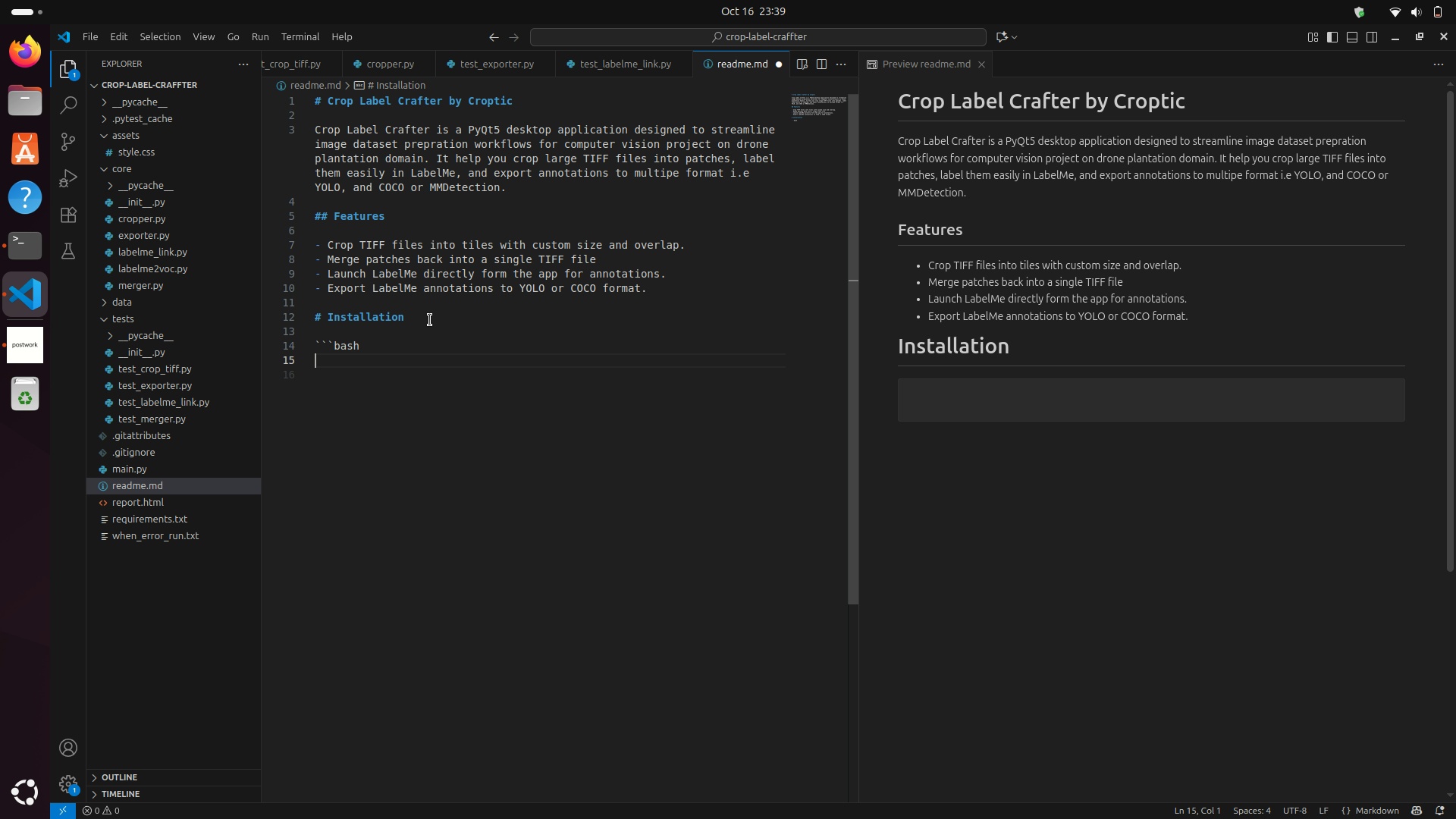 
key(Backquote)
 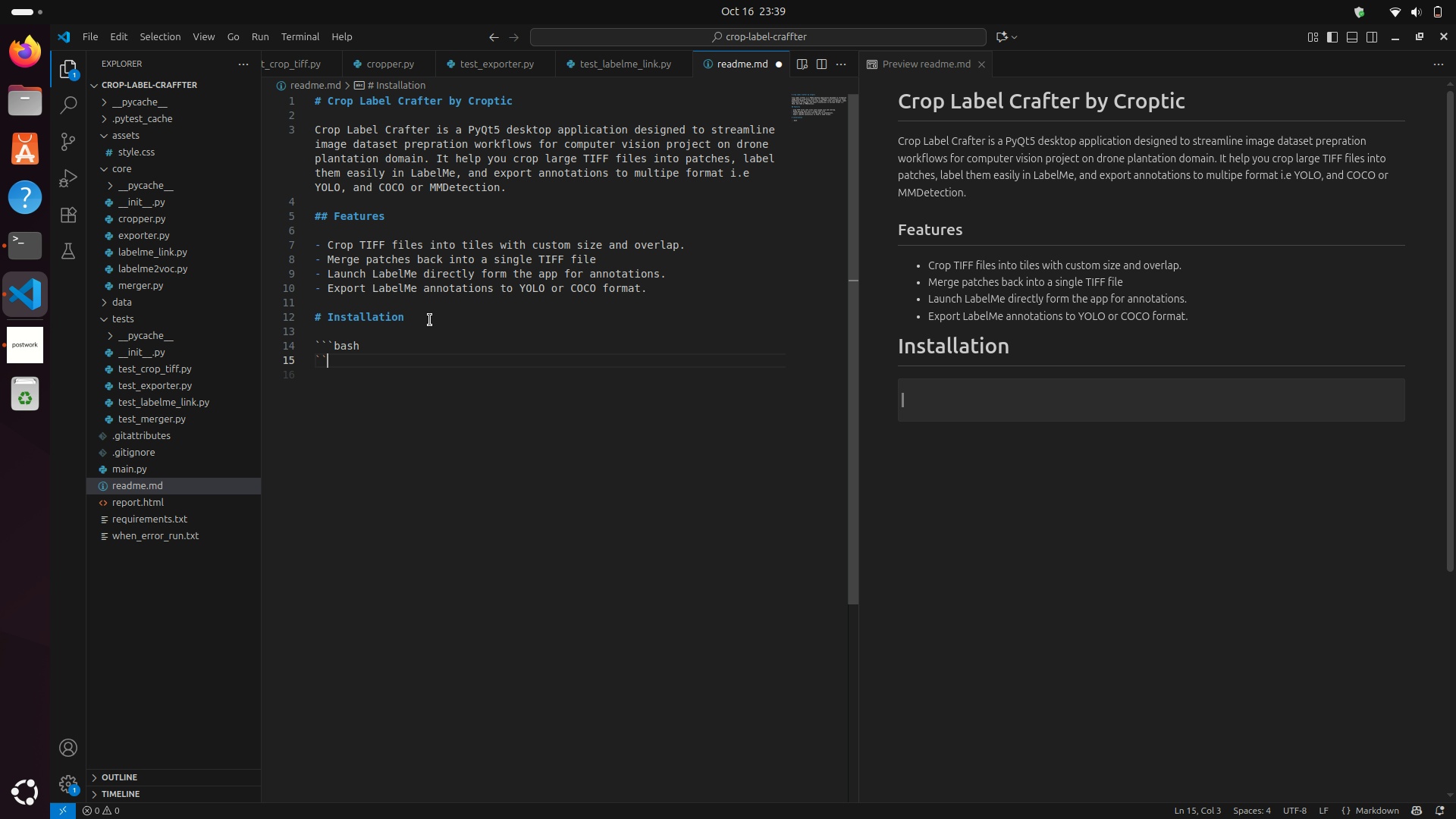 
key(Backquote)
 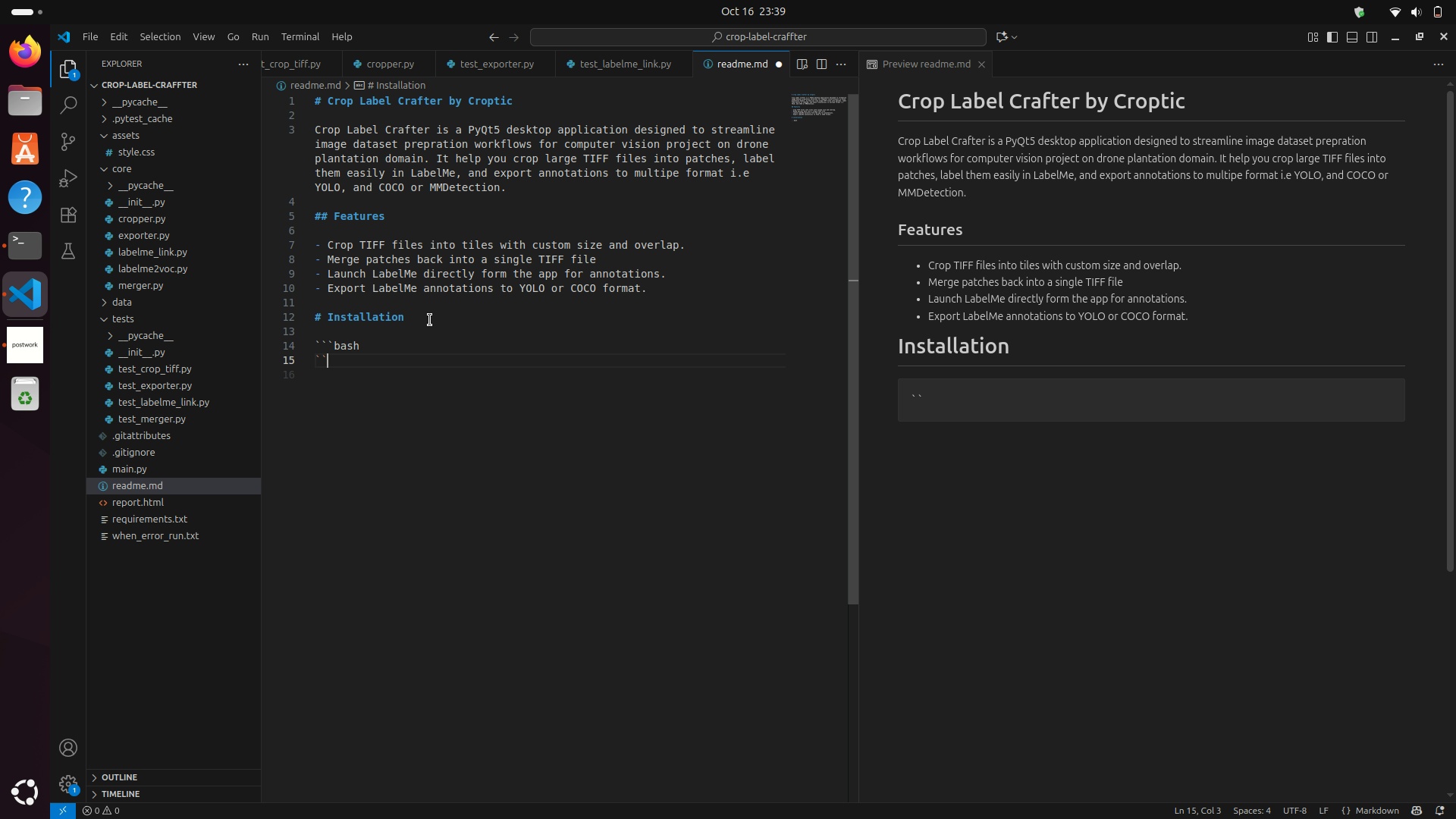 
key(Backquote)
 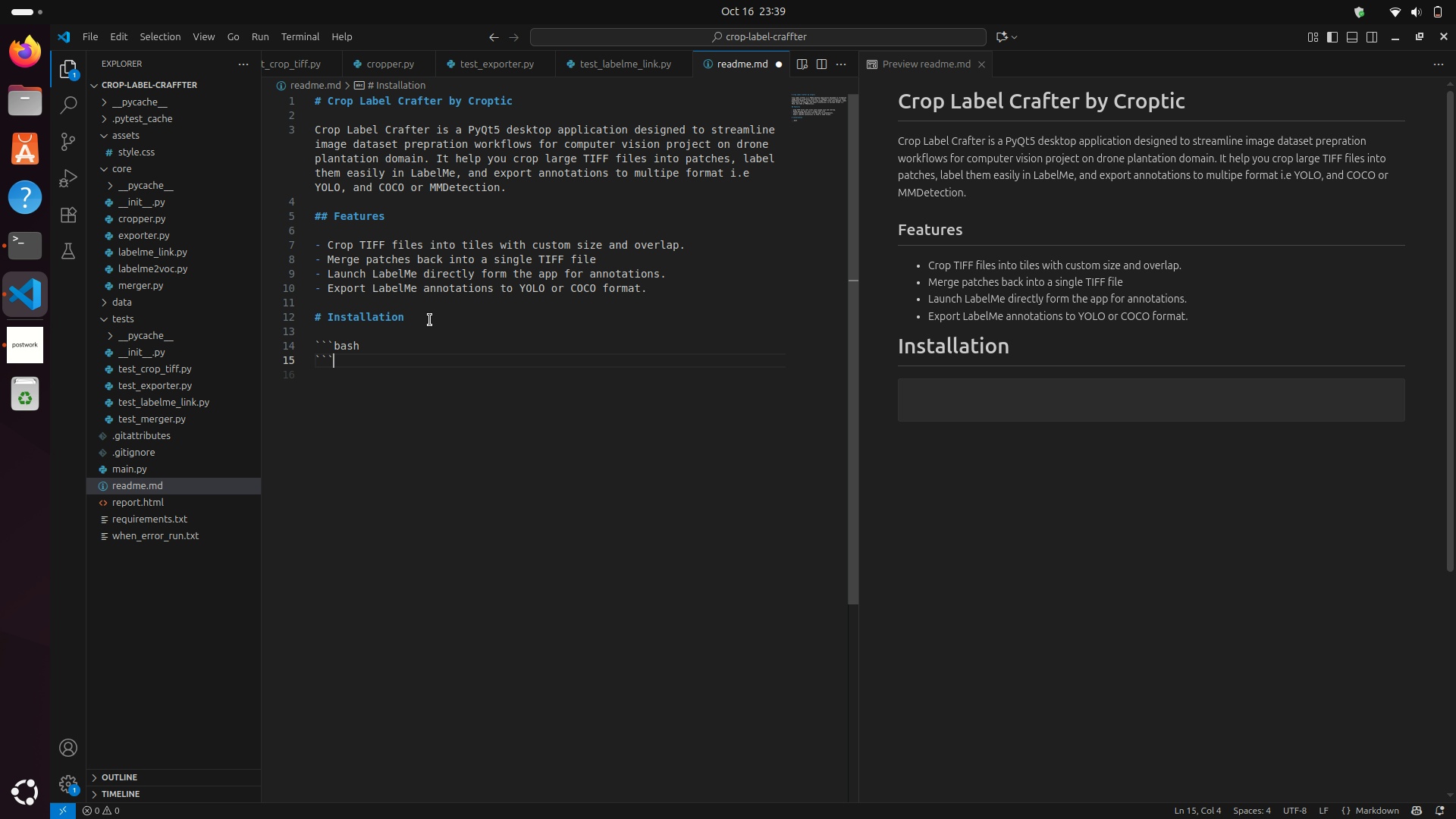 
key(ArrowUp)
 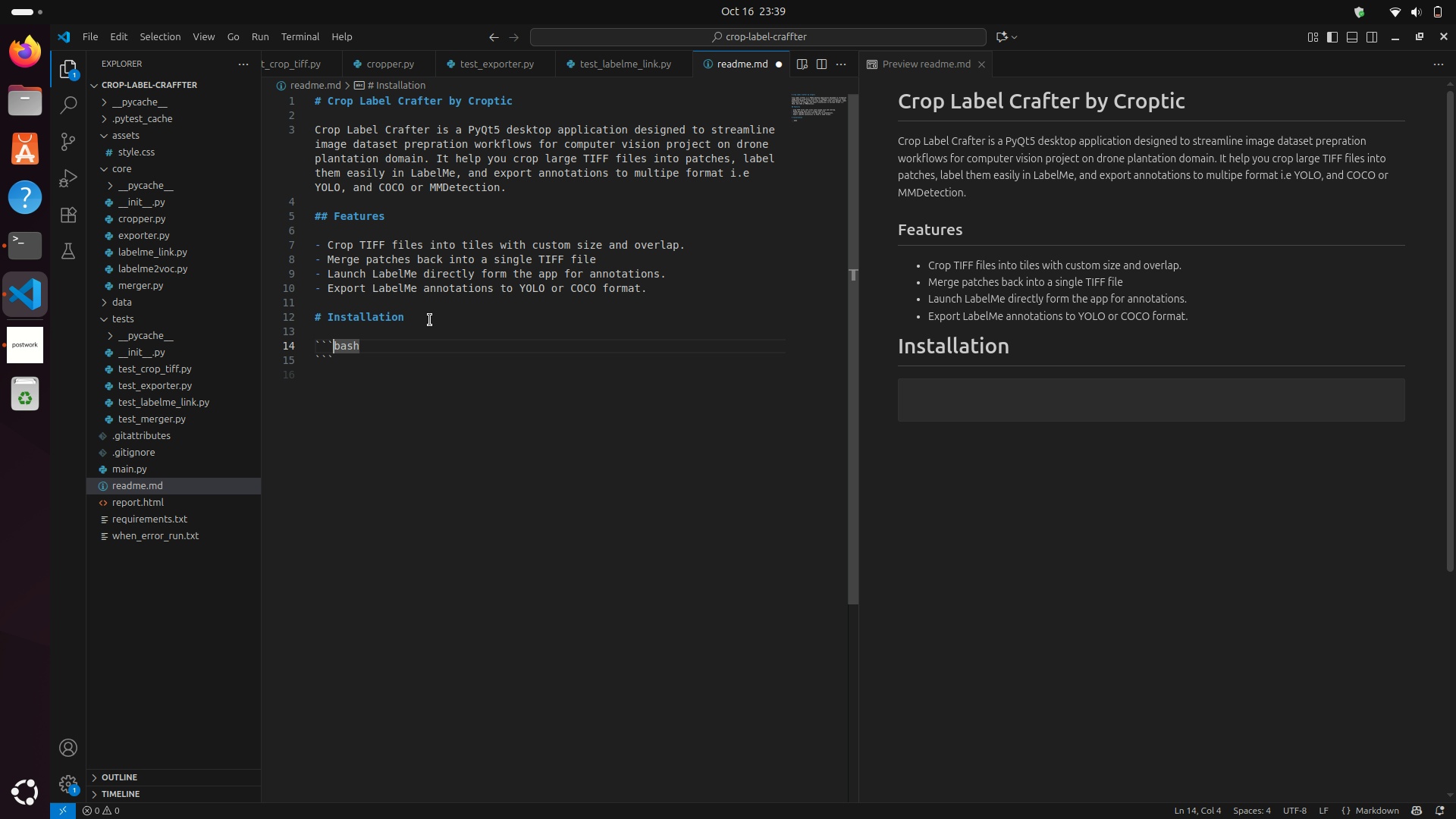 
key(ArrowRight)
 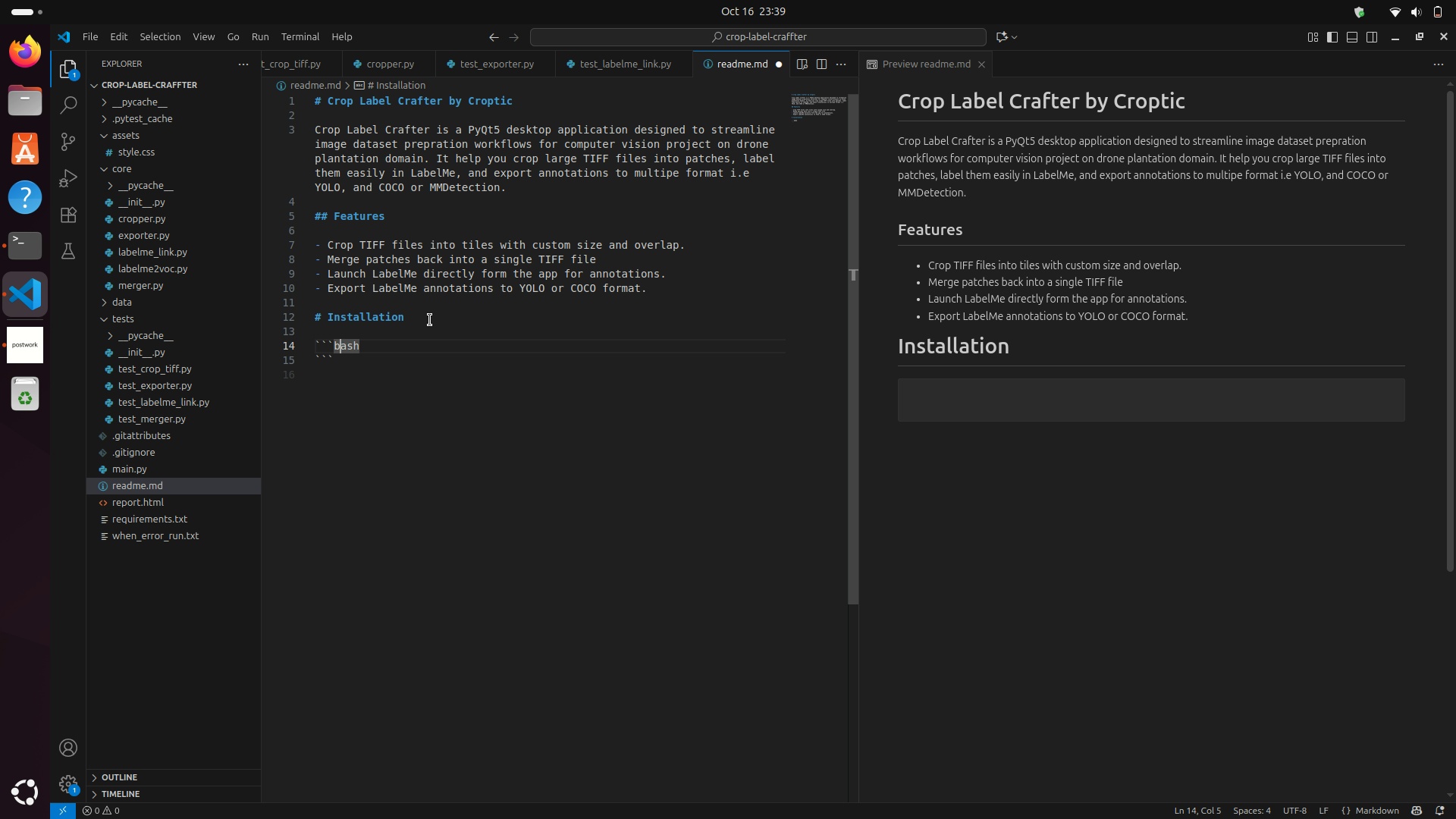 
key(ArrowRight)
 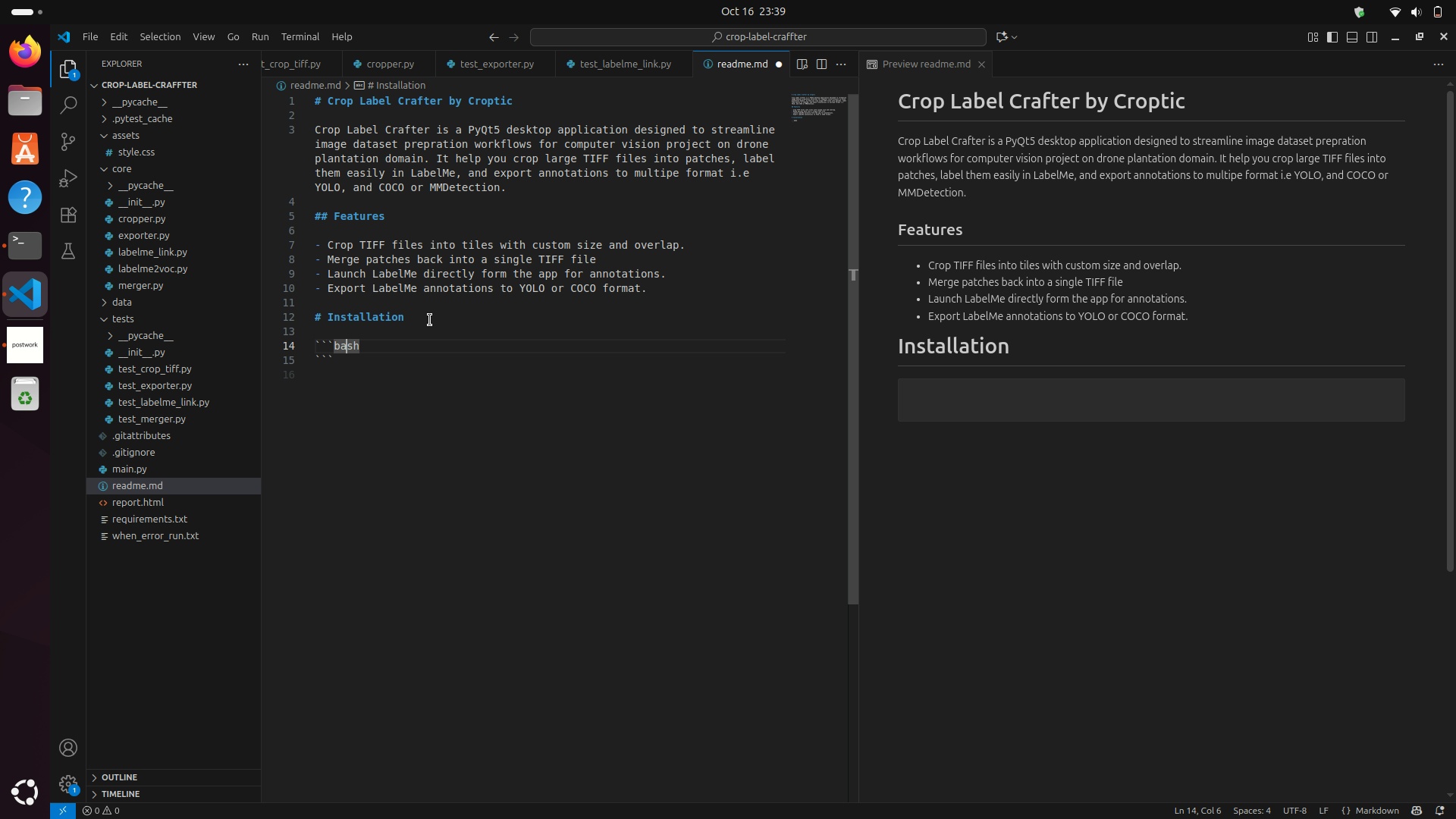 
key(ArrowRight)
 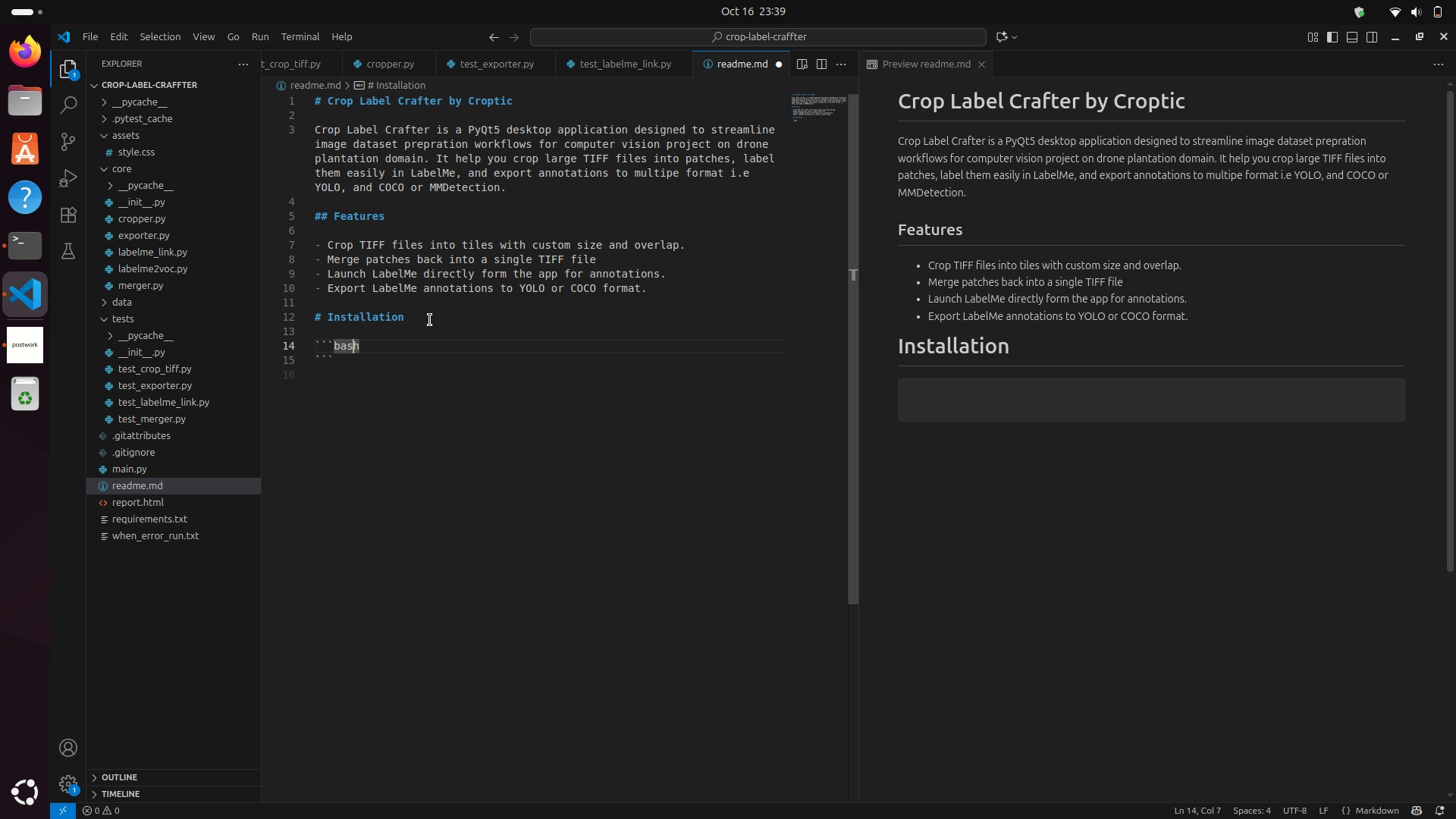 
key(ArrowRight)
 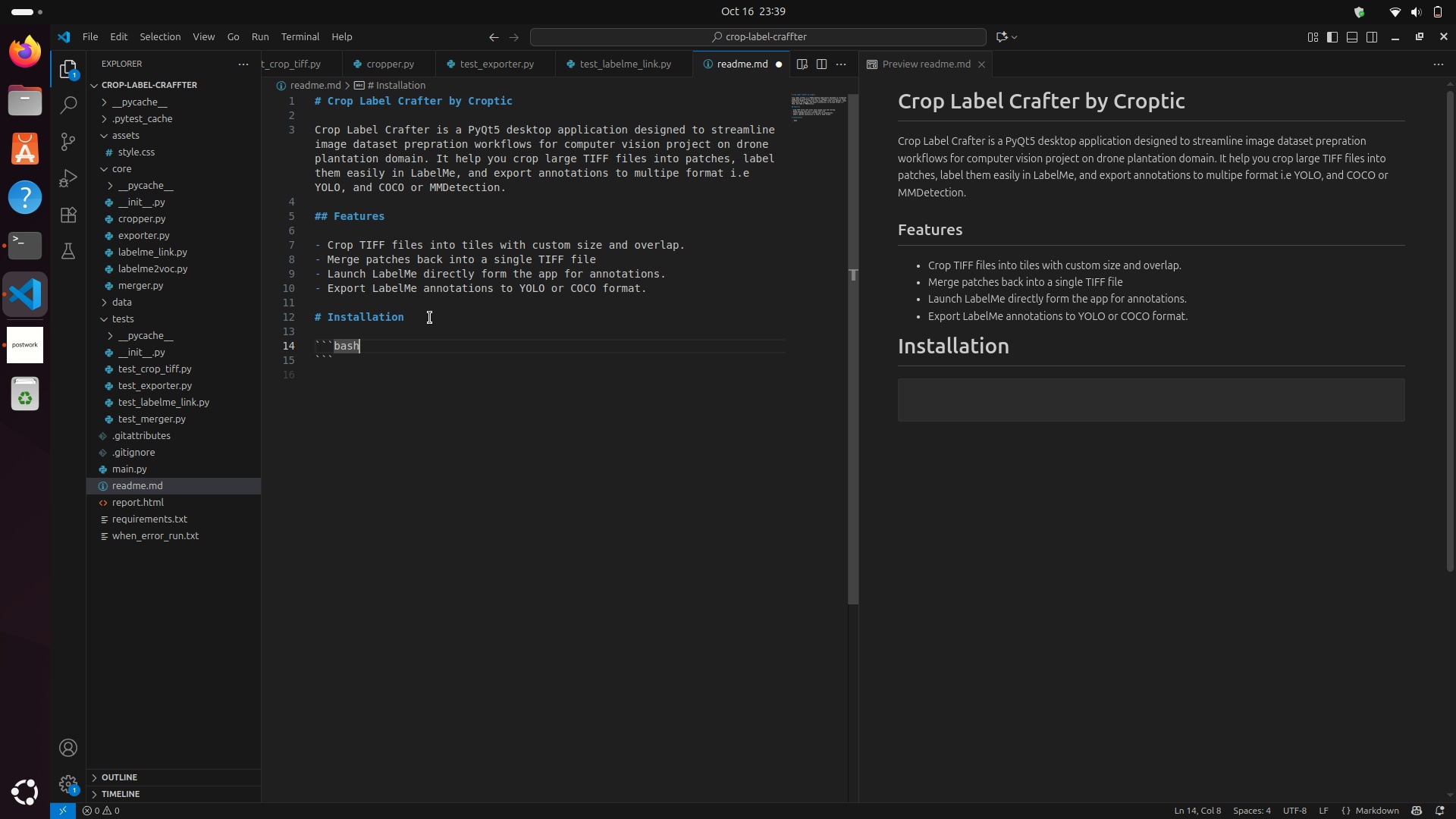 
key(Enter)
 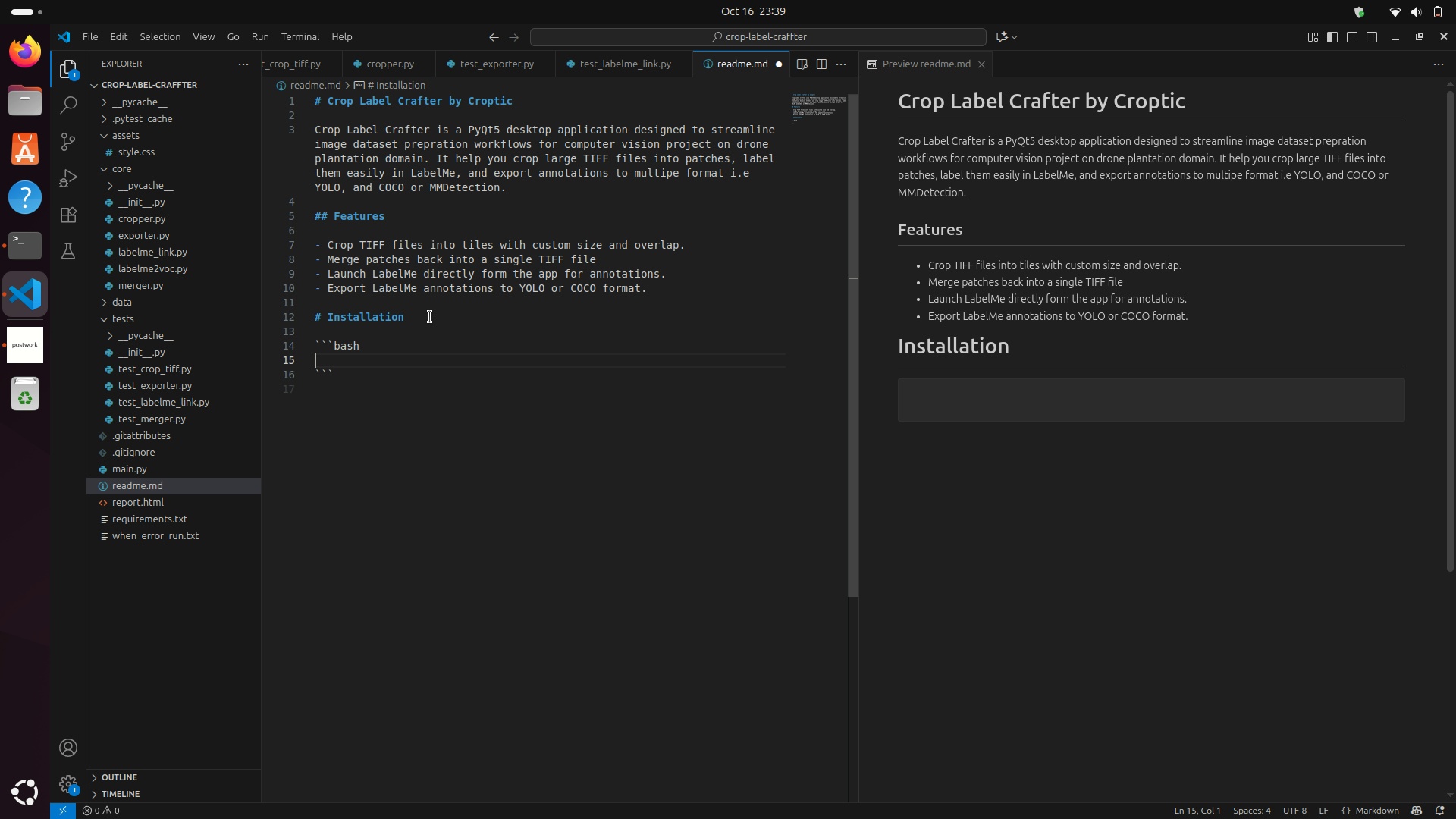 
type(o)
key(Backspace)
type(conda create -n cropqt python )
key(Backspace)
type(=3.10 -y)
 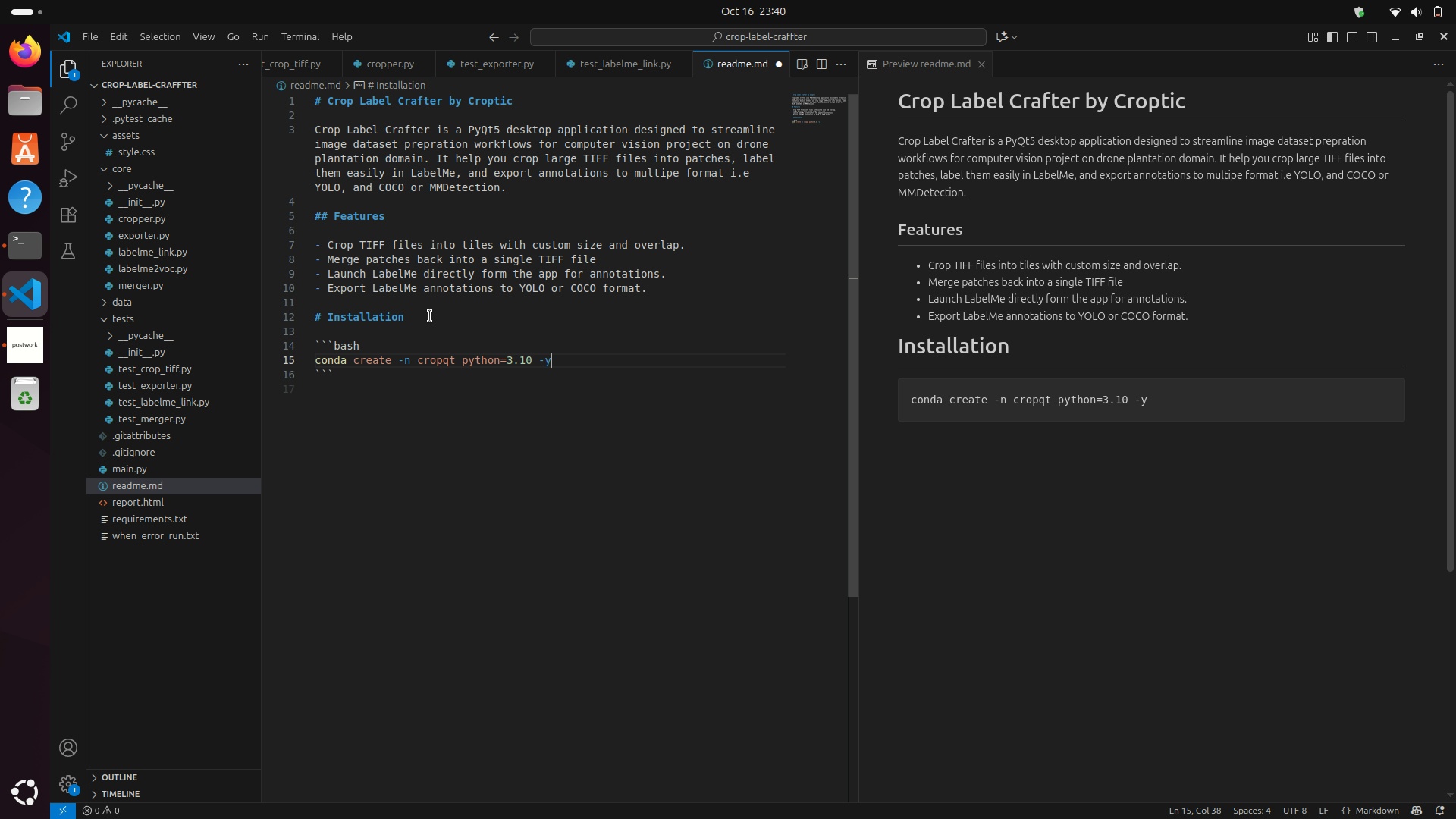 
key(Enter)
 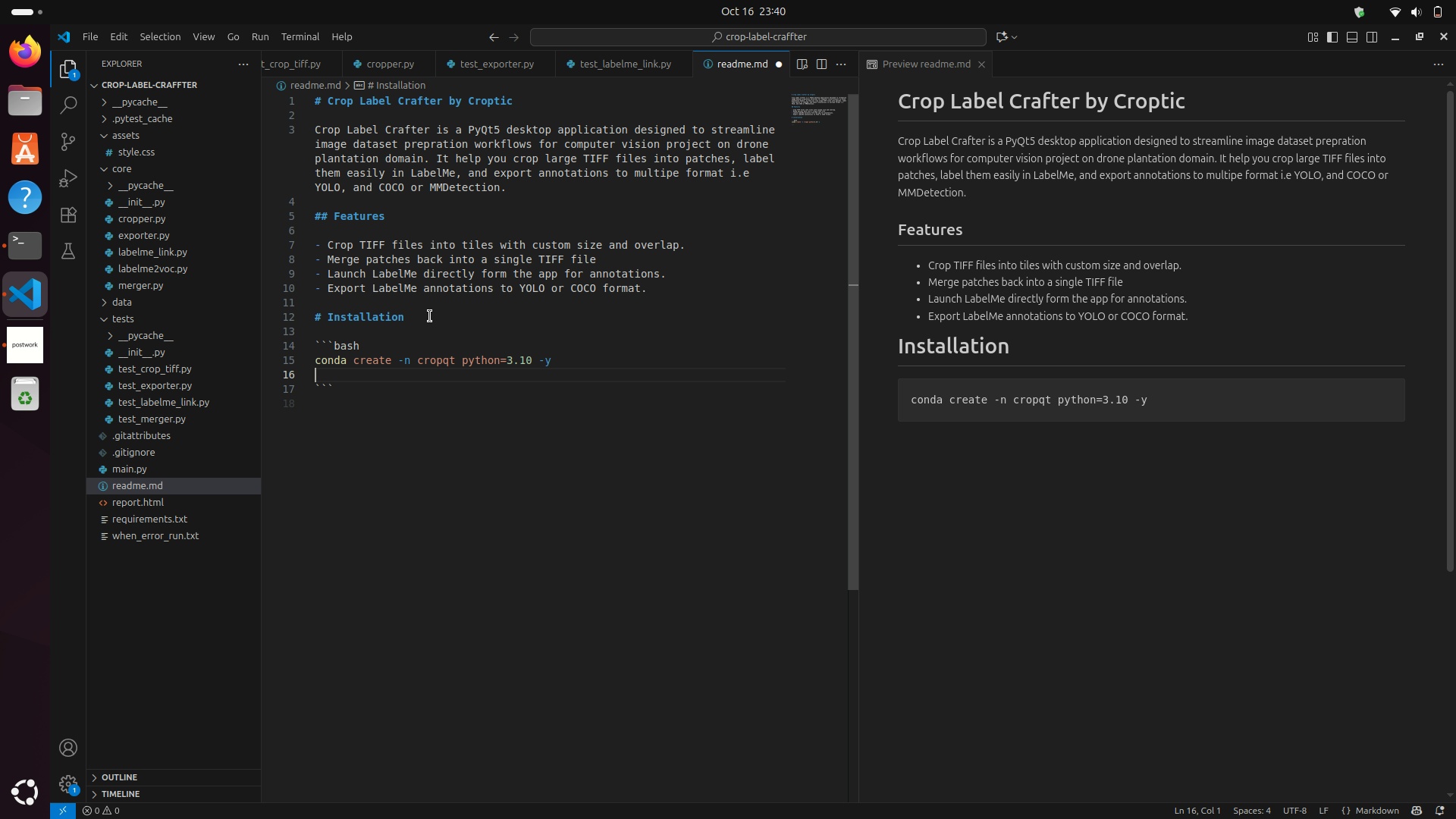 
type(conda activate crpqt)
 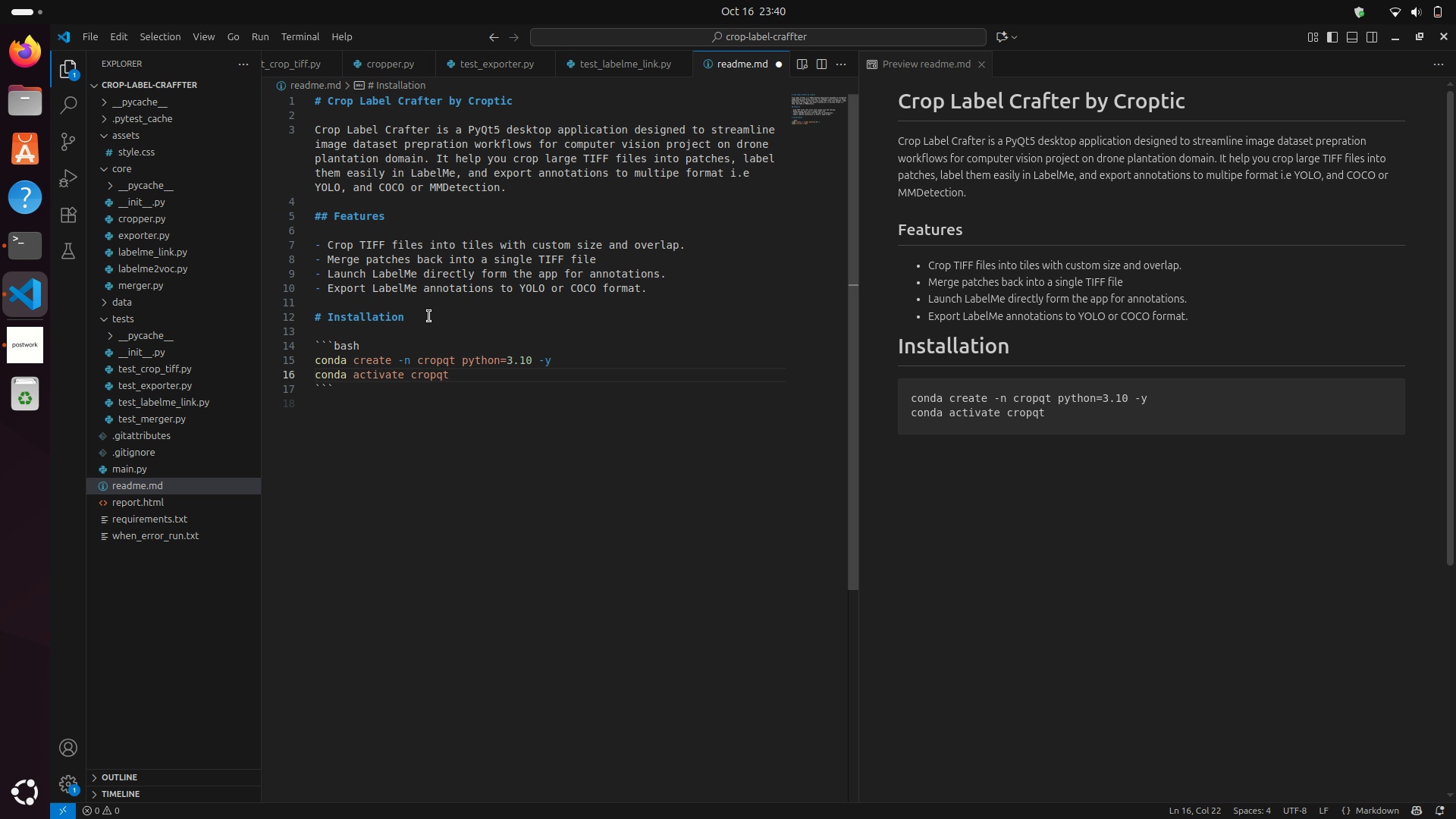 
key(ArrowDown)
 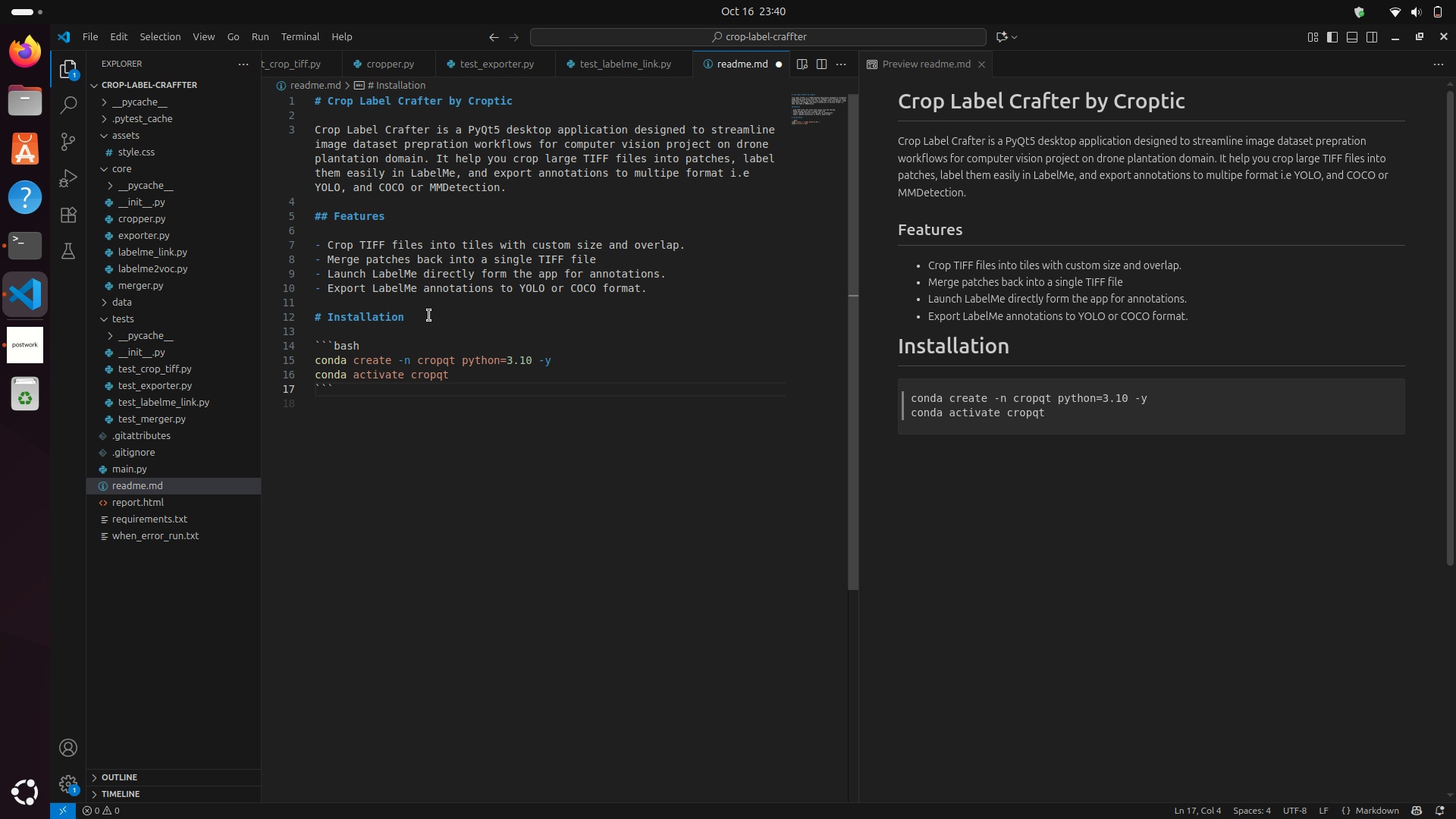 
key(Enter)
 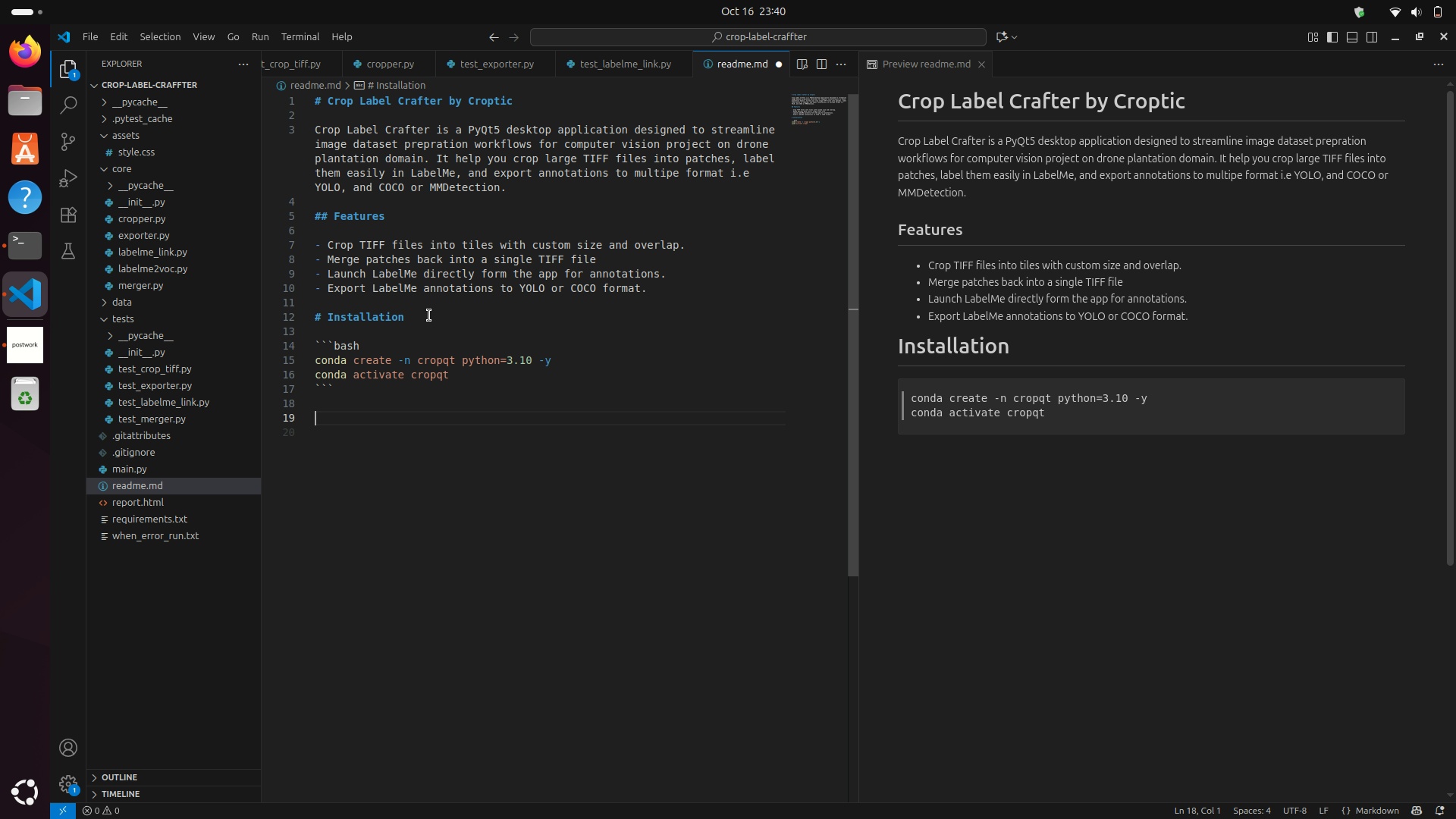 
key(Enter)
 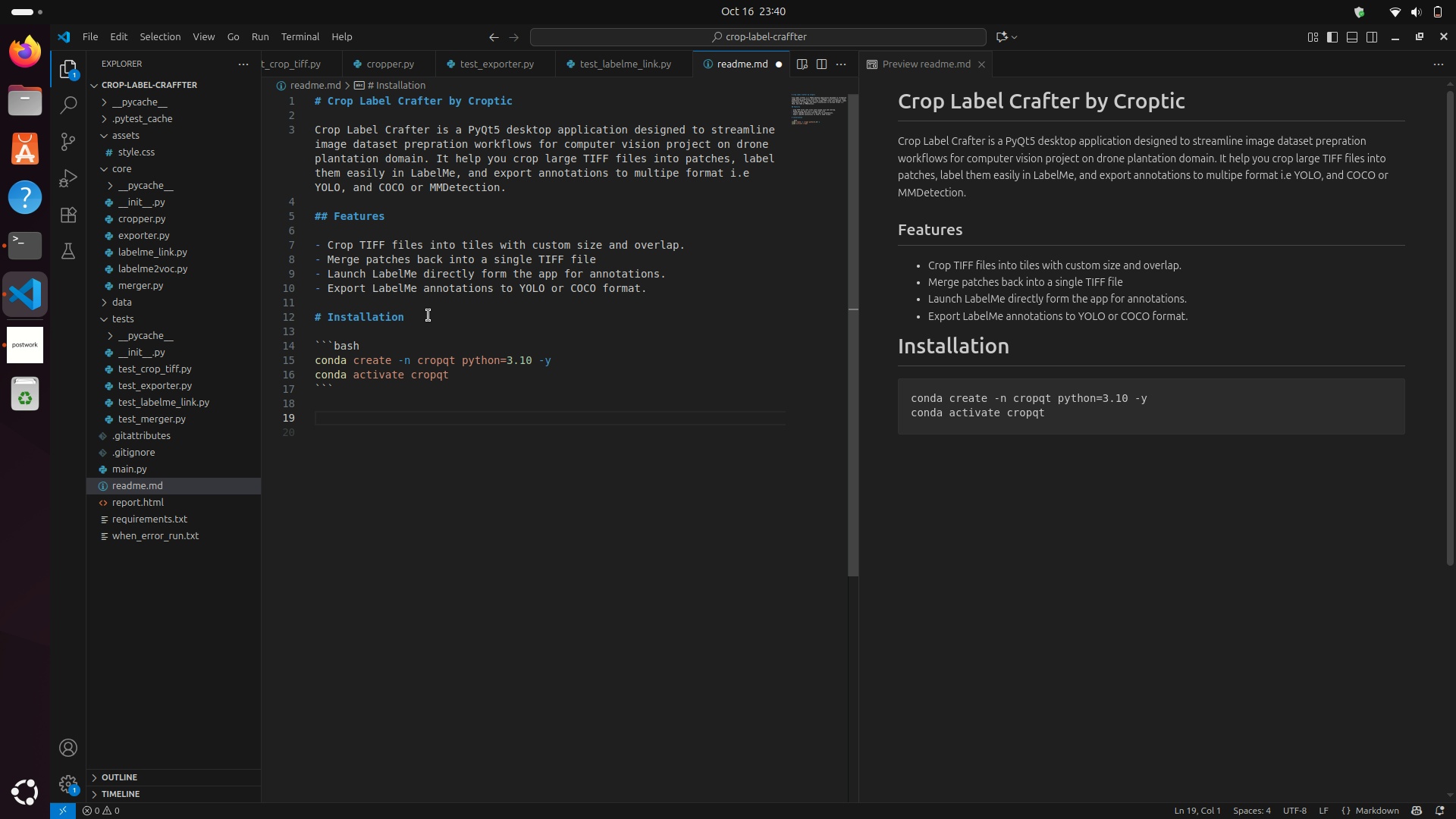 
type(11)
key(Backspace)
key(Backspace)
type(install dependecise)
 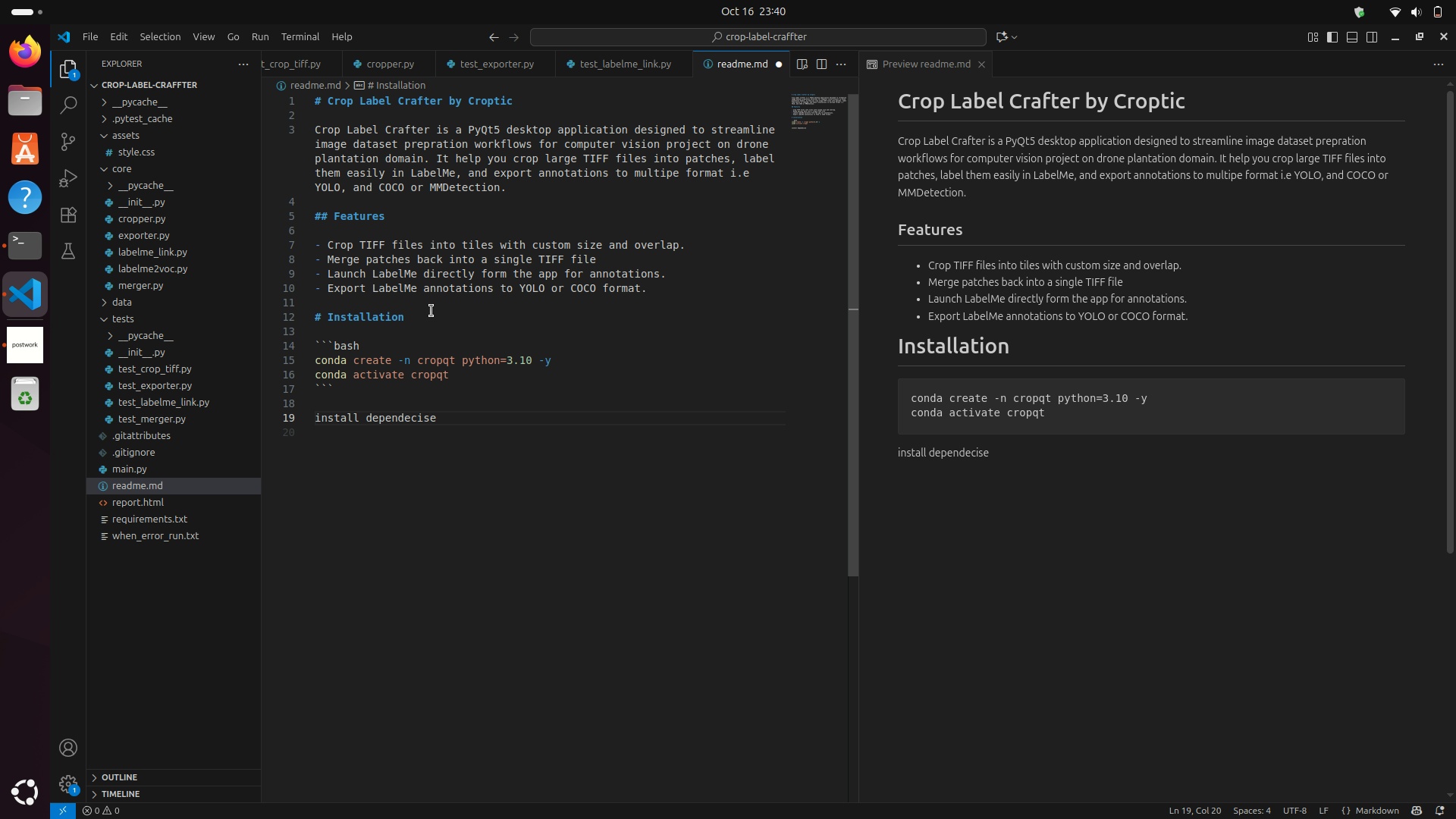 
left_click([431, 312])
 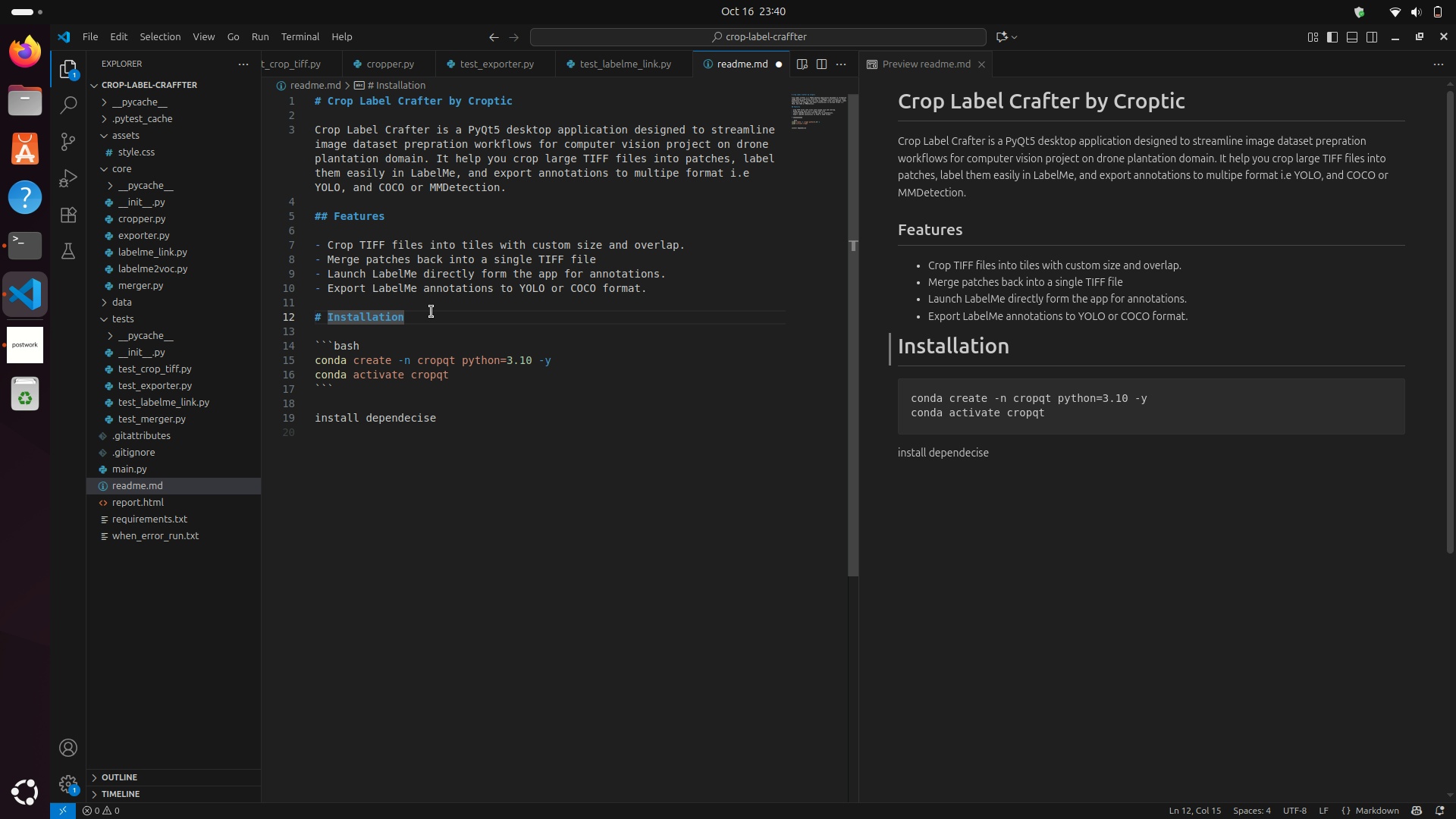 
key(Enter)
 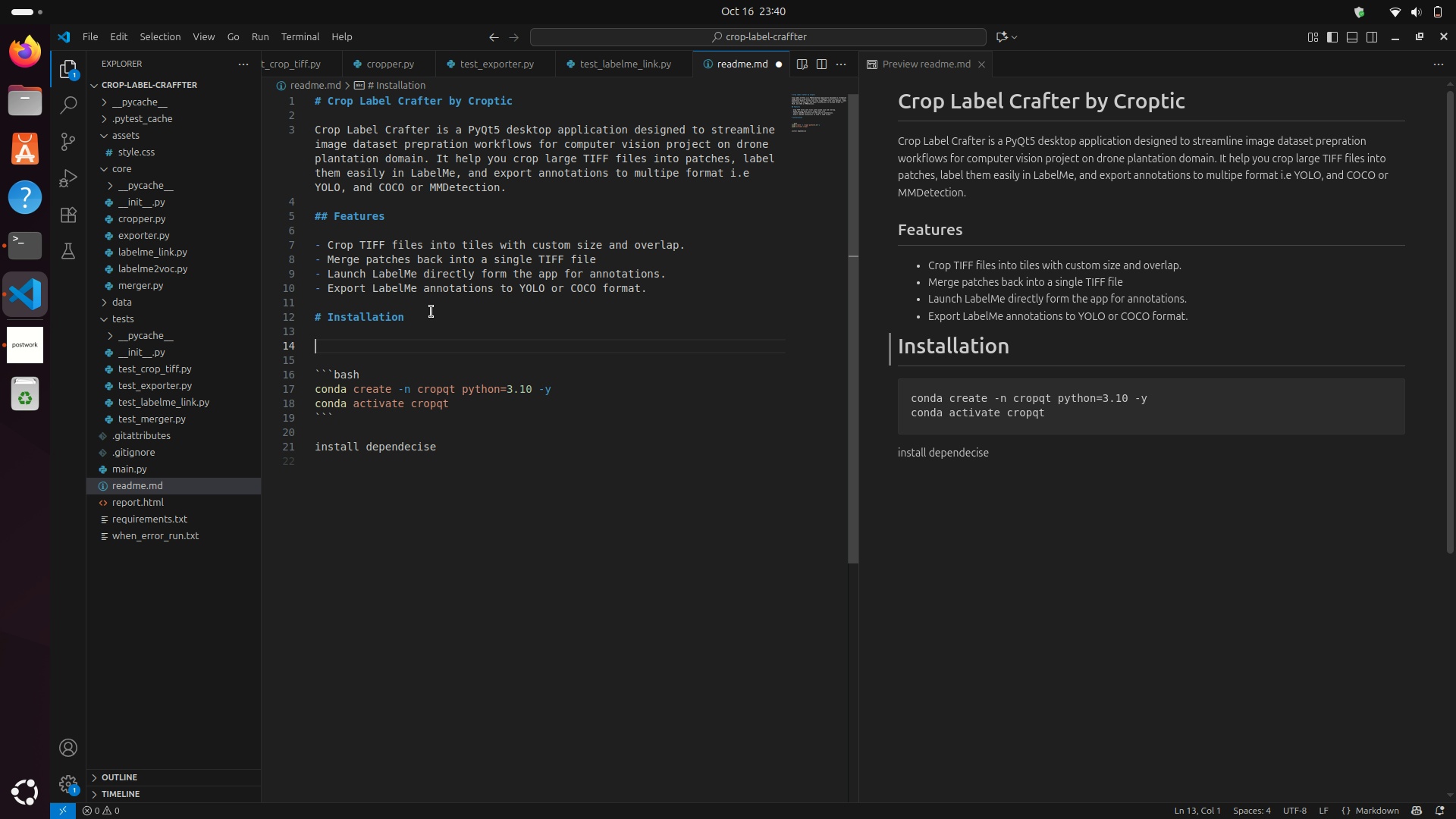 
key(Enter)
 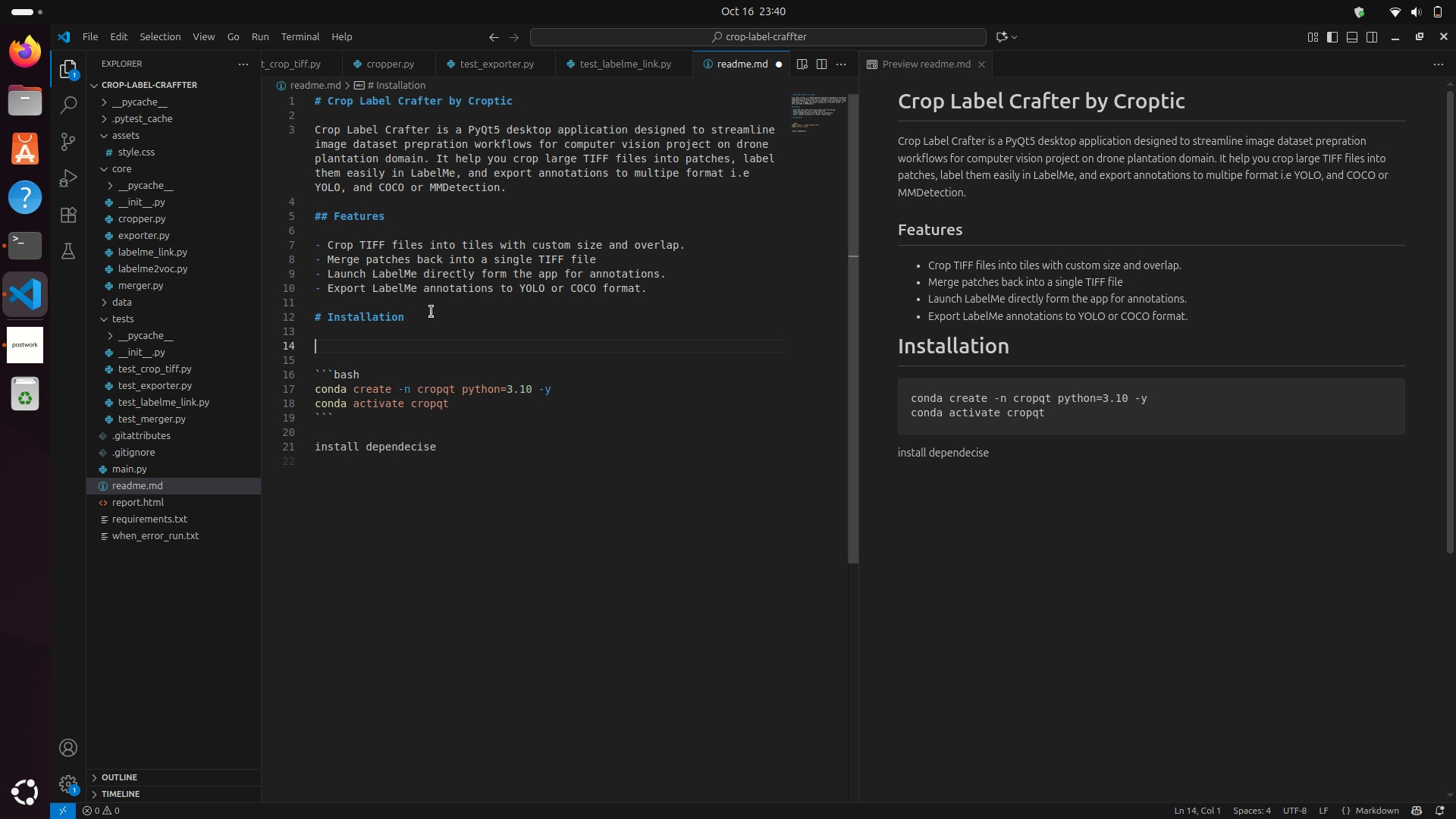 
type(cra)
key(Backspace)
type(eata)
key(Backspace)
type(e environment)
 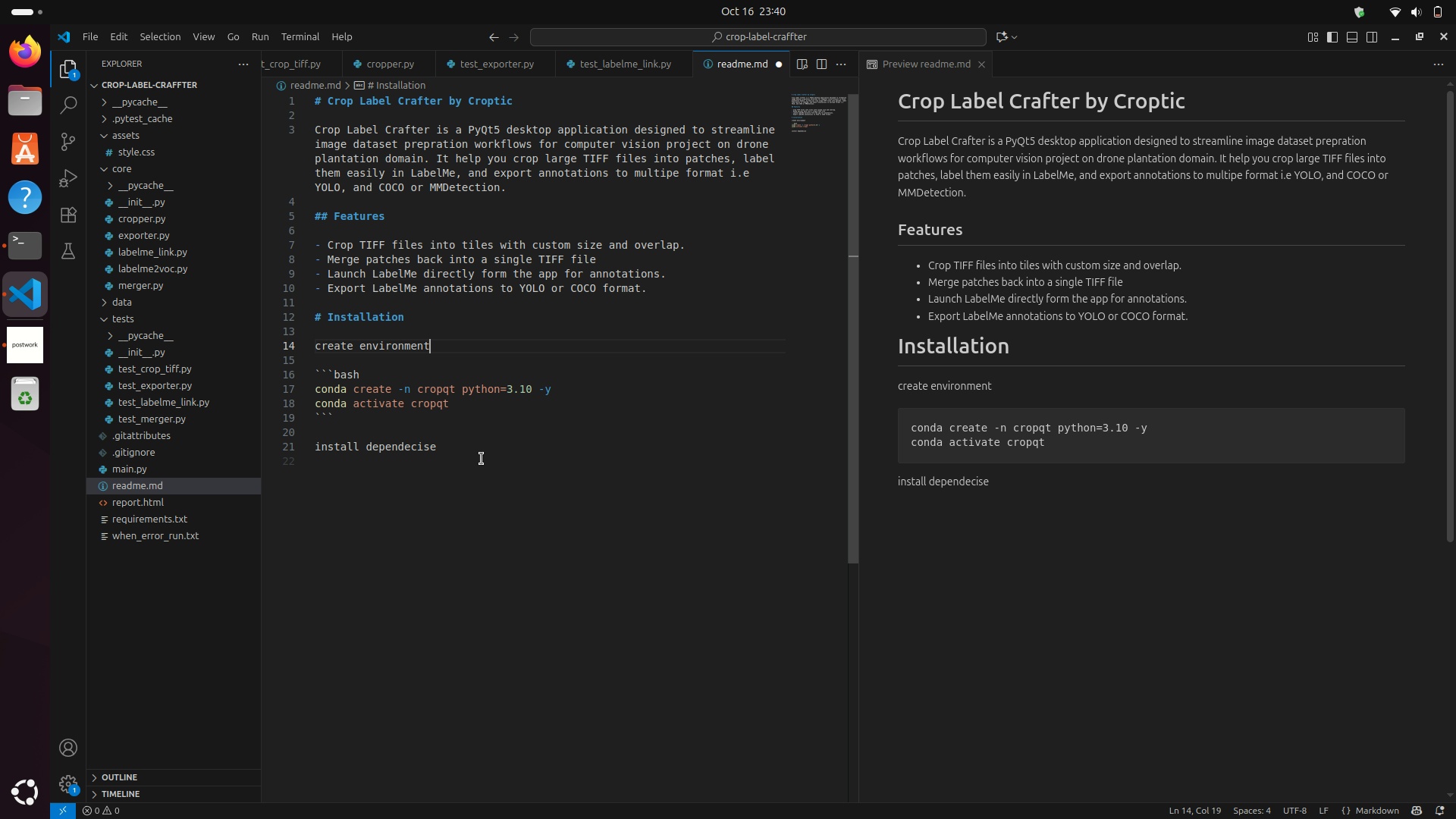 
left_click([481, 455])
 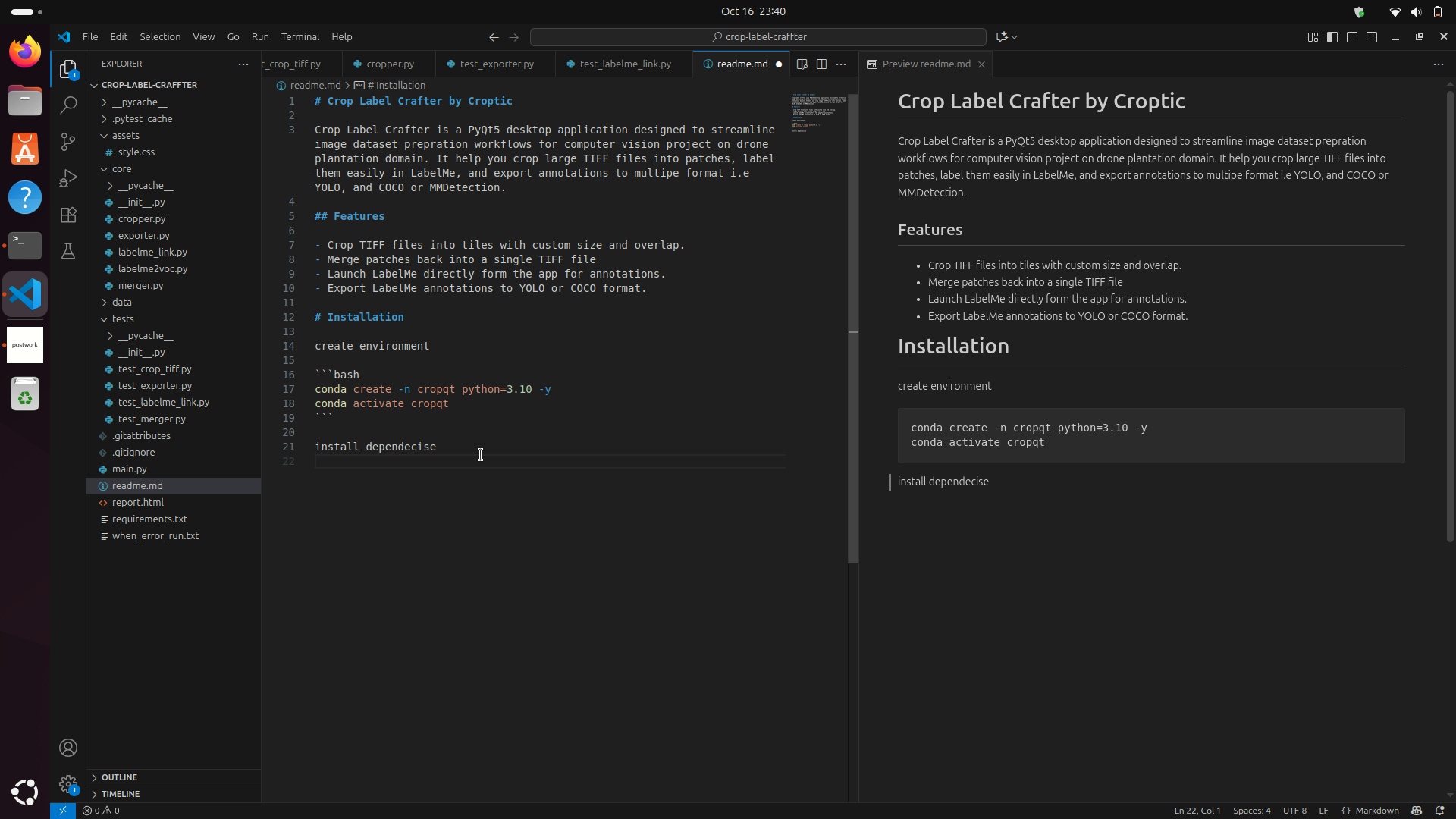 
key(Enter)
 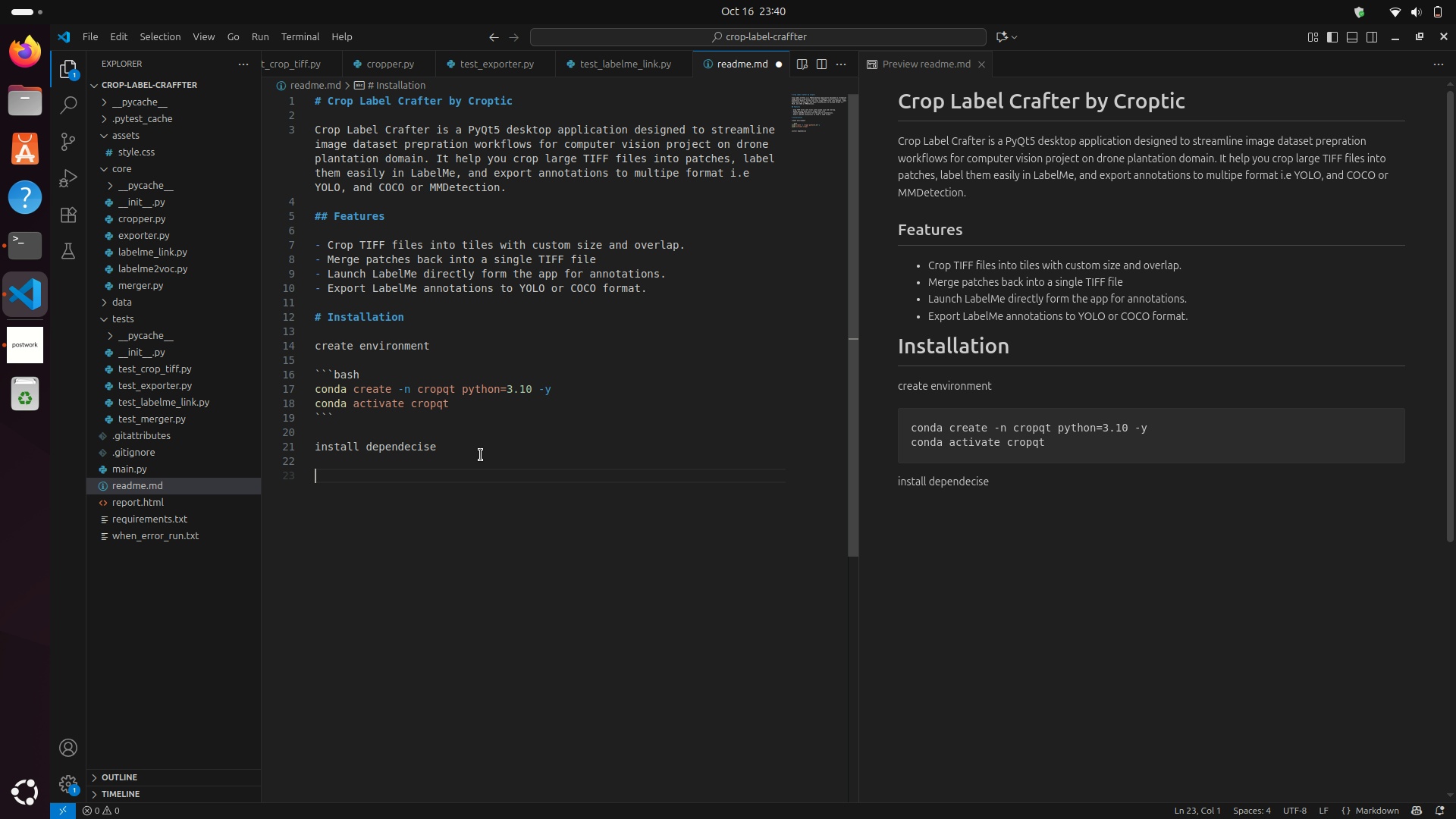 
type(```bash)
 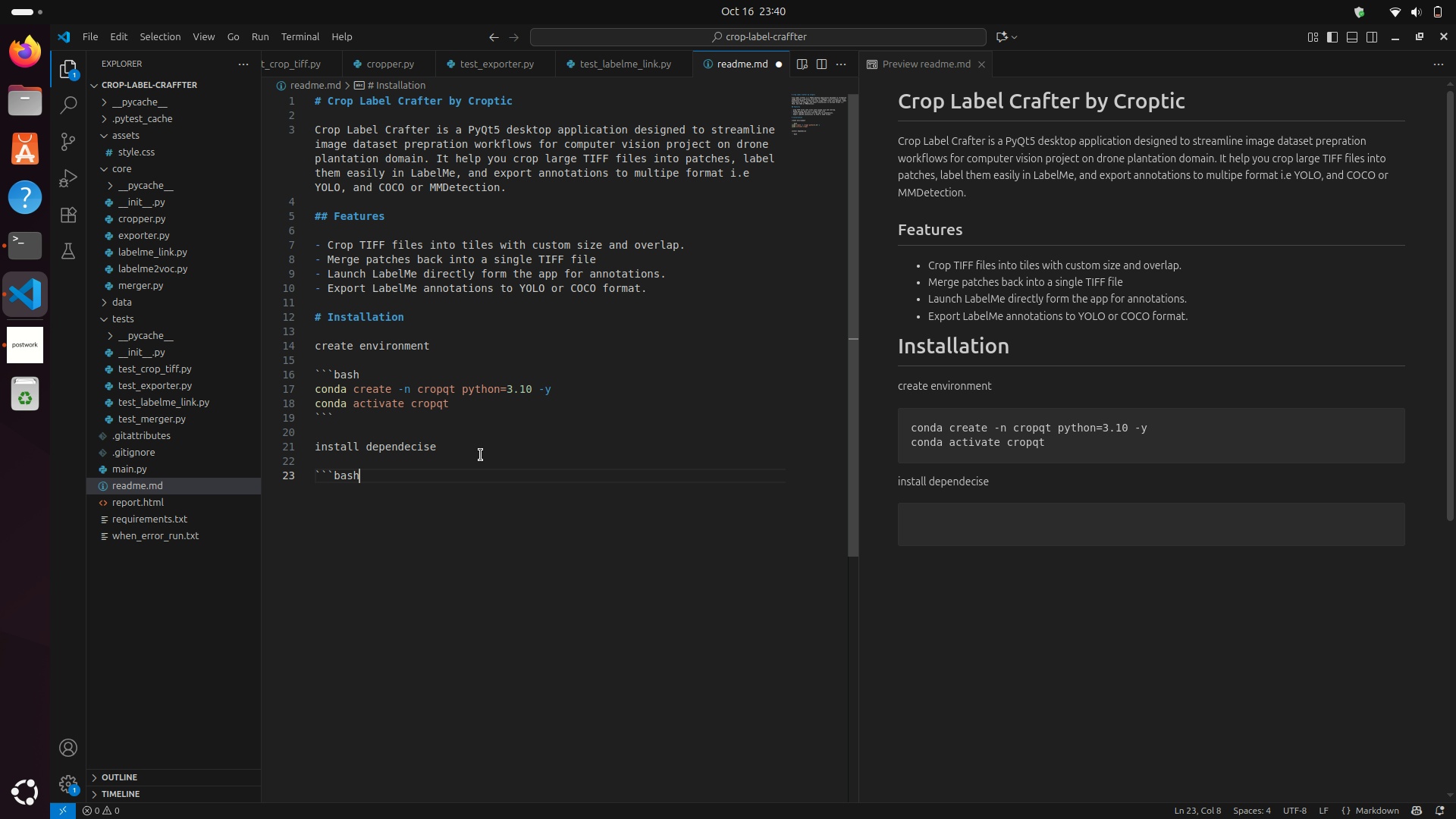 
key(Enter)
 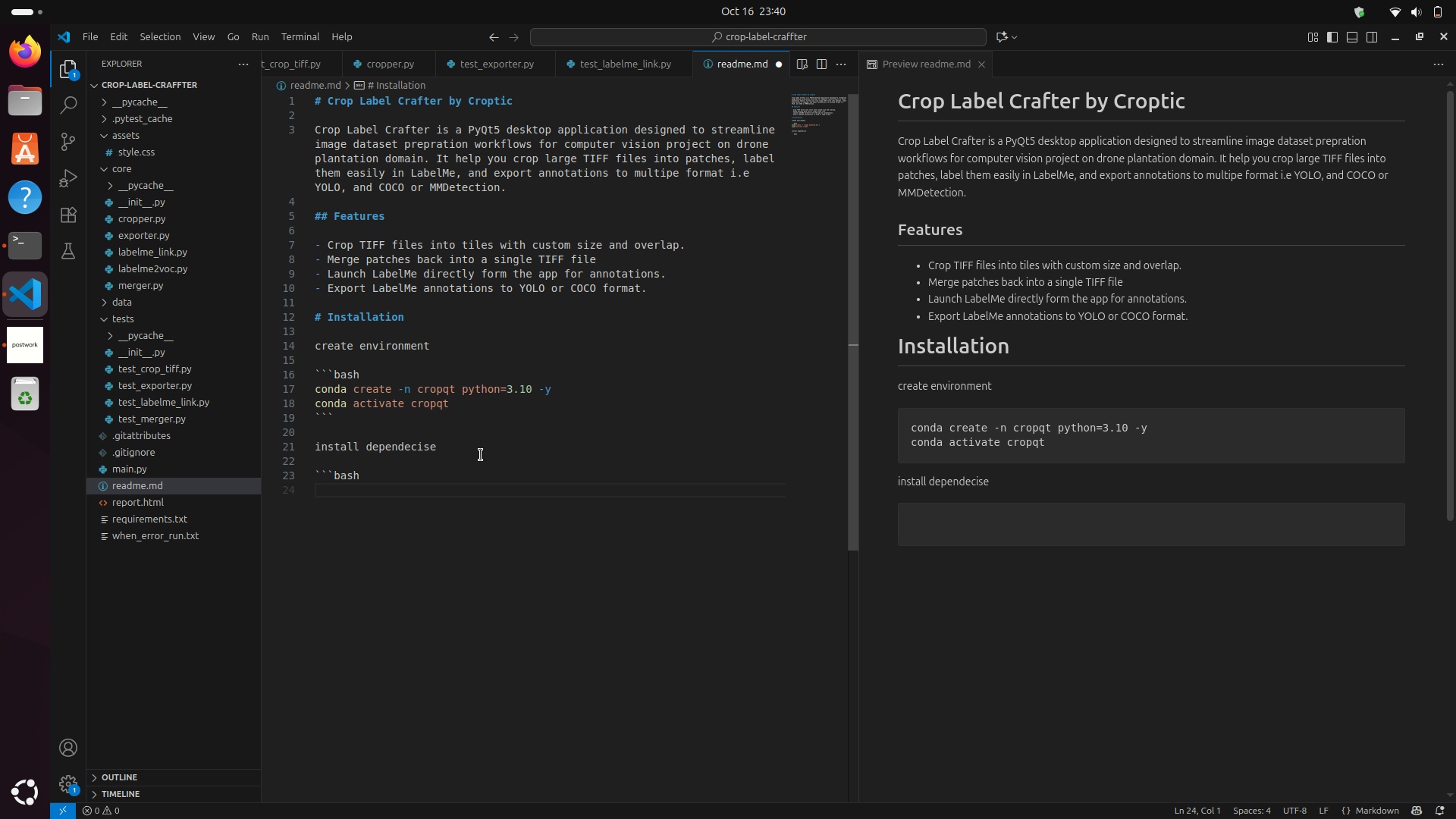 
key(Backquote)
 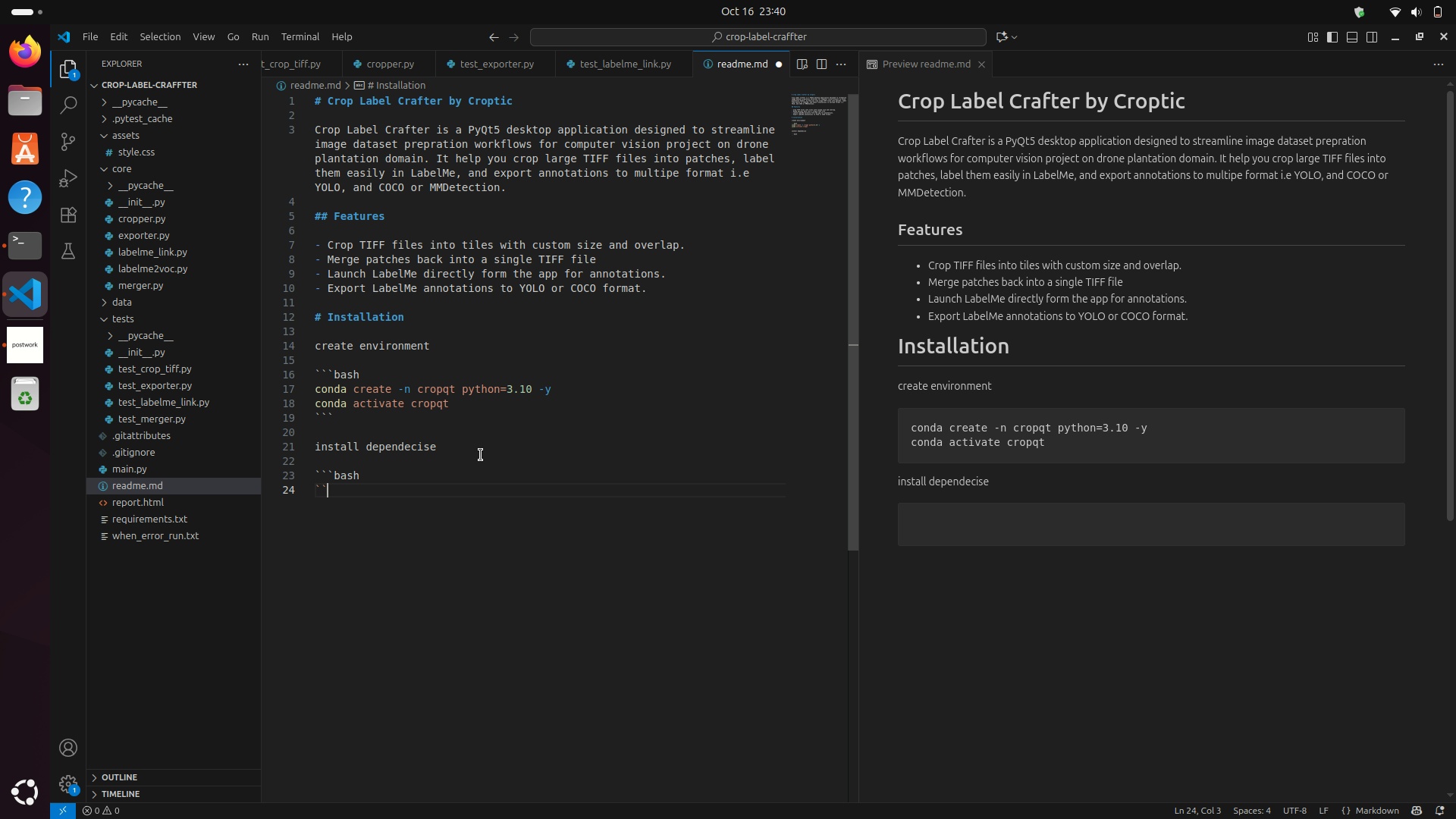 
key(Backquote)
 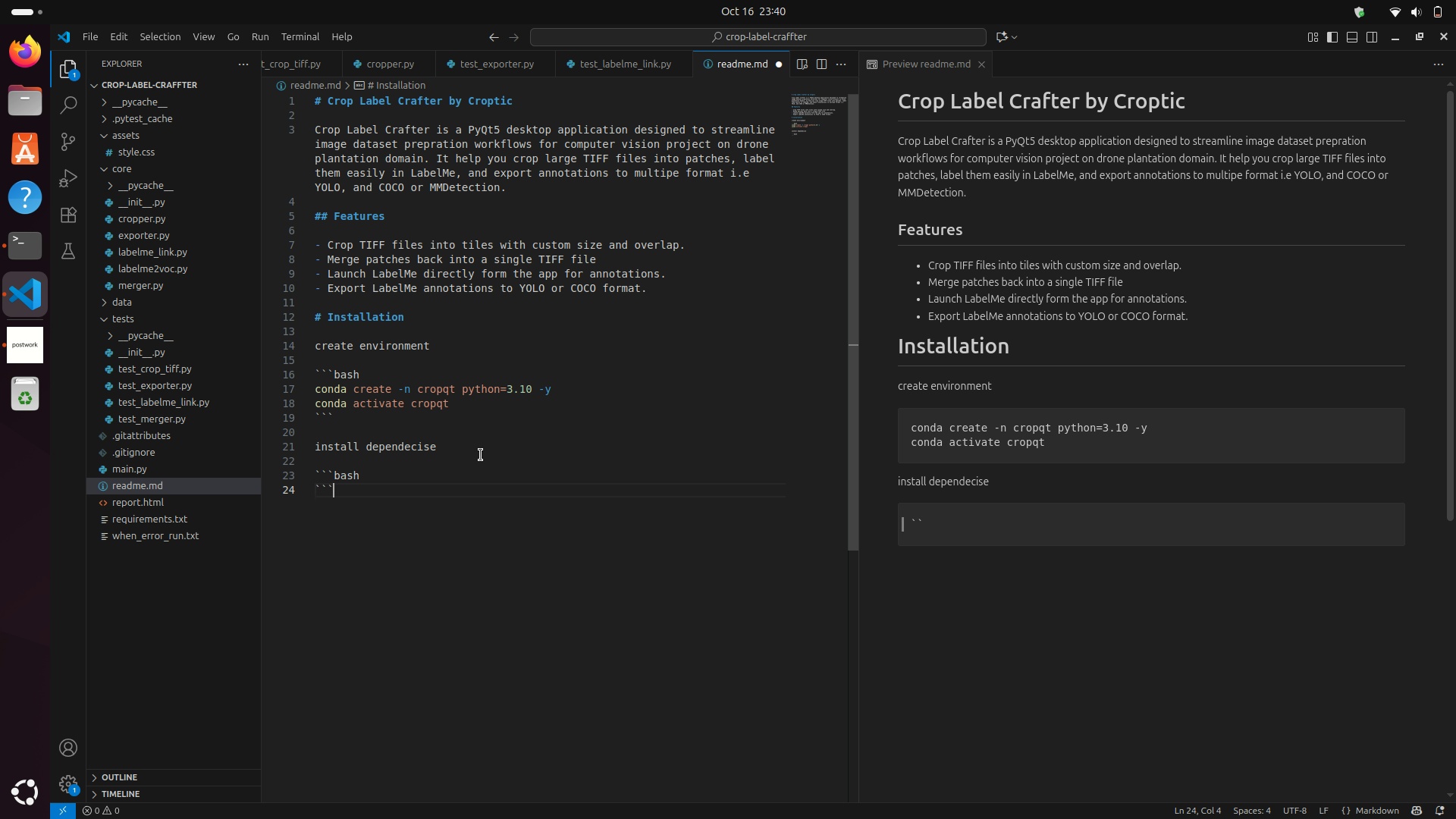 
key(Backquote)
 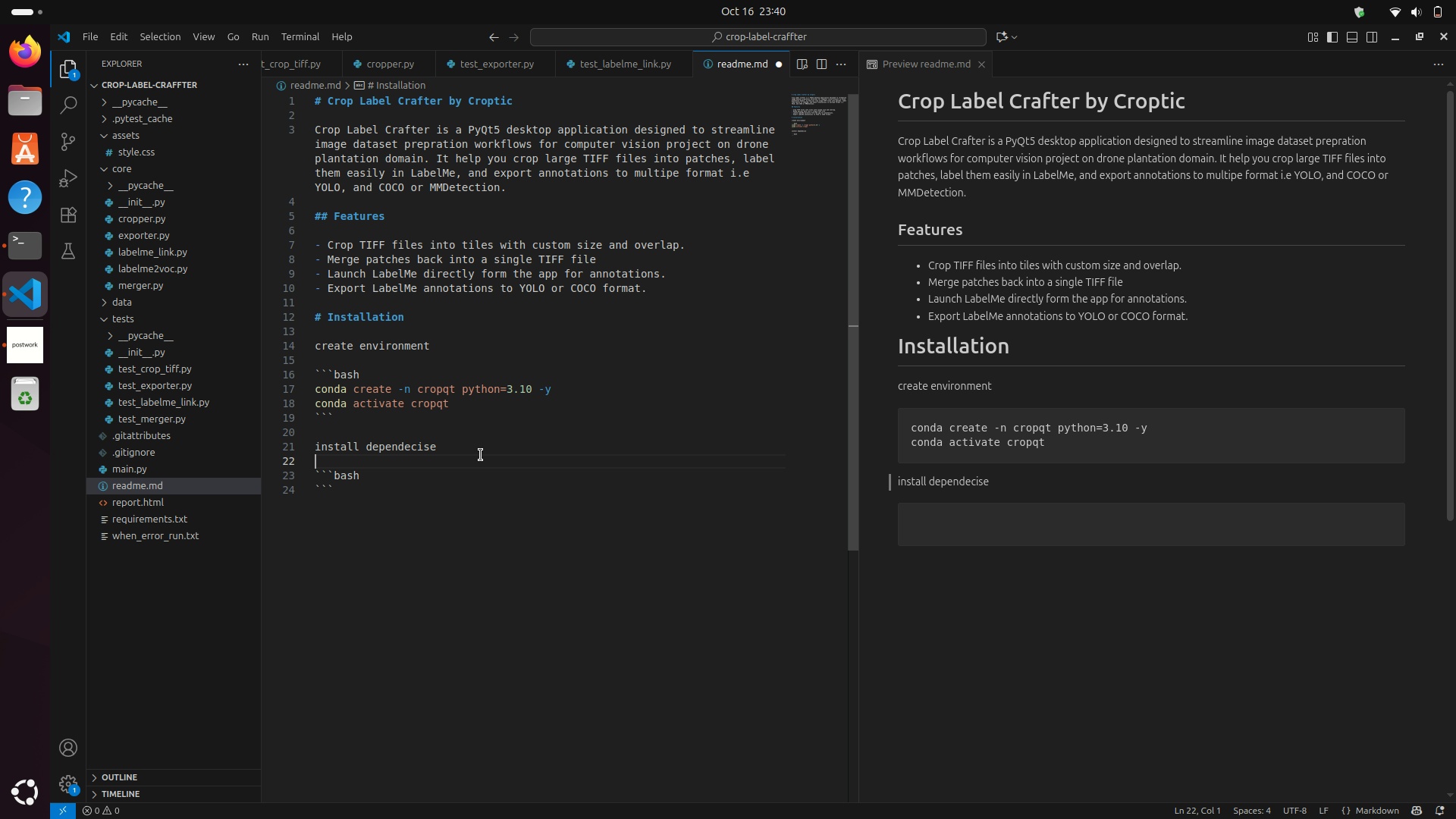 
left_click([481, 455])
 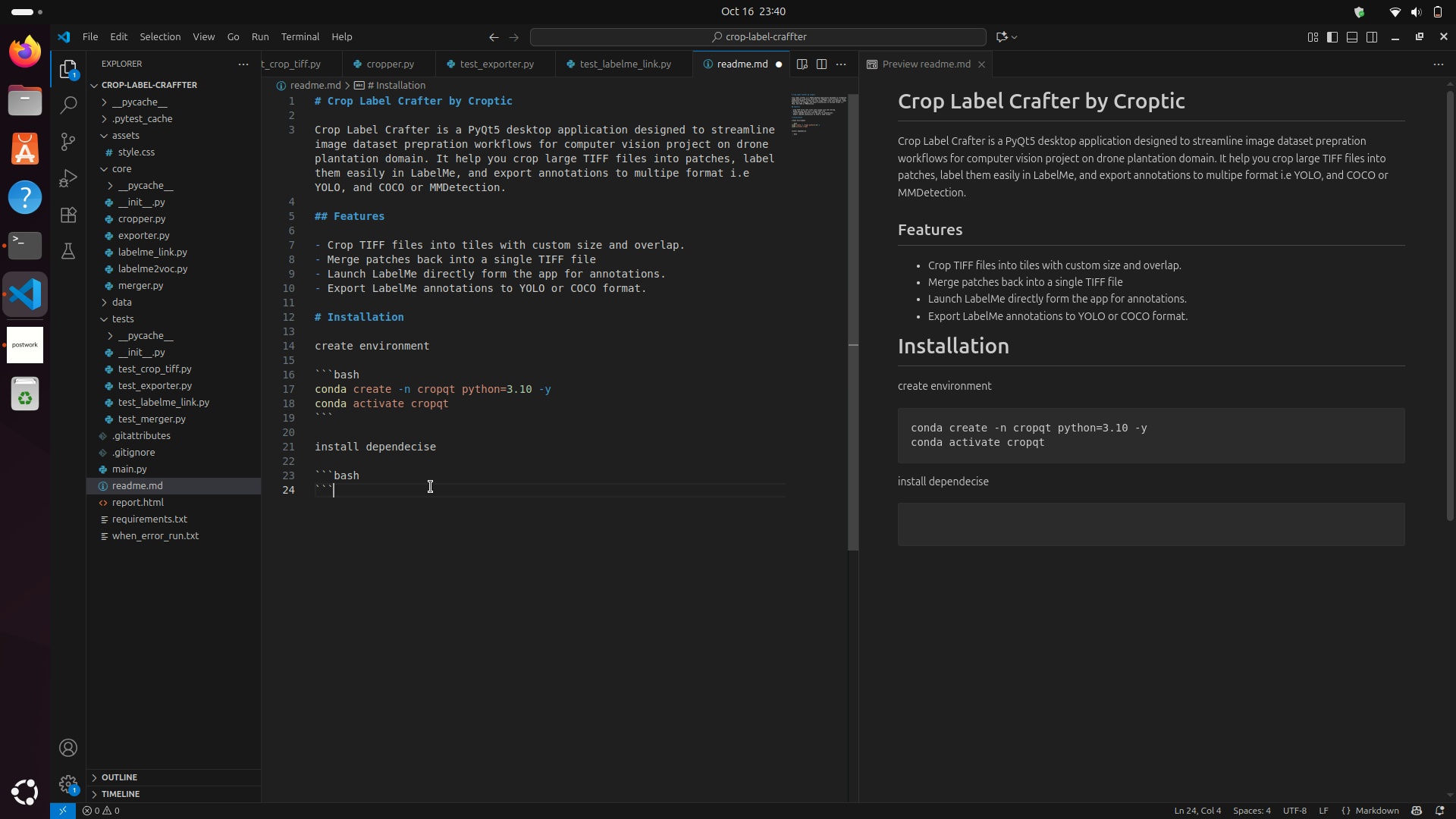 
left_click([431, 487])
 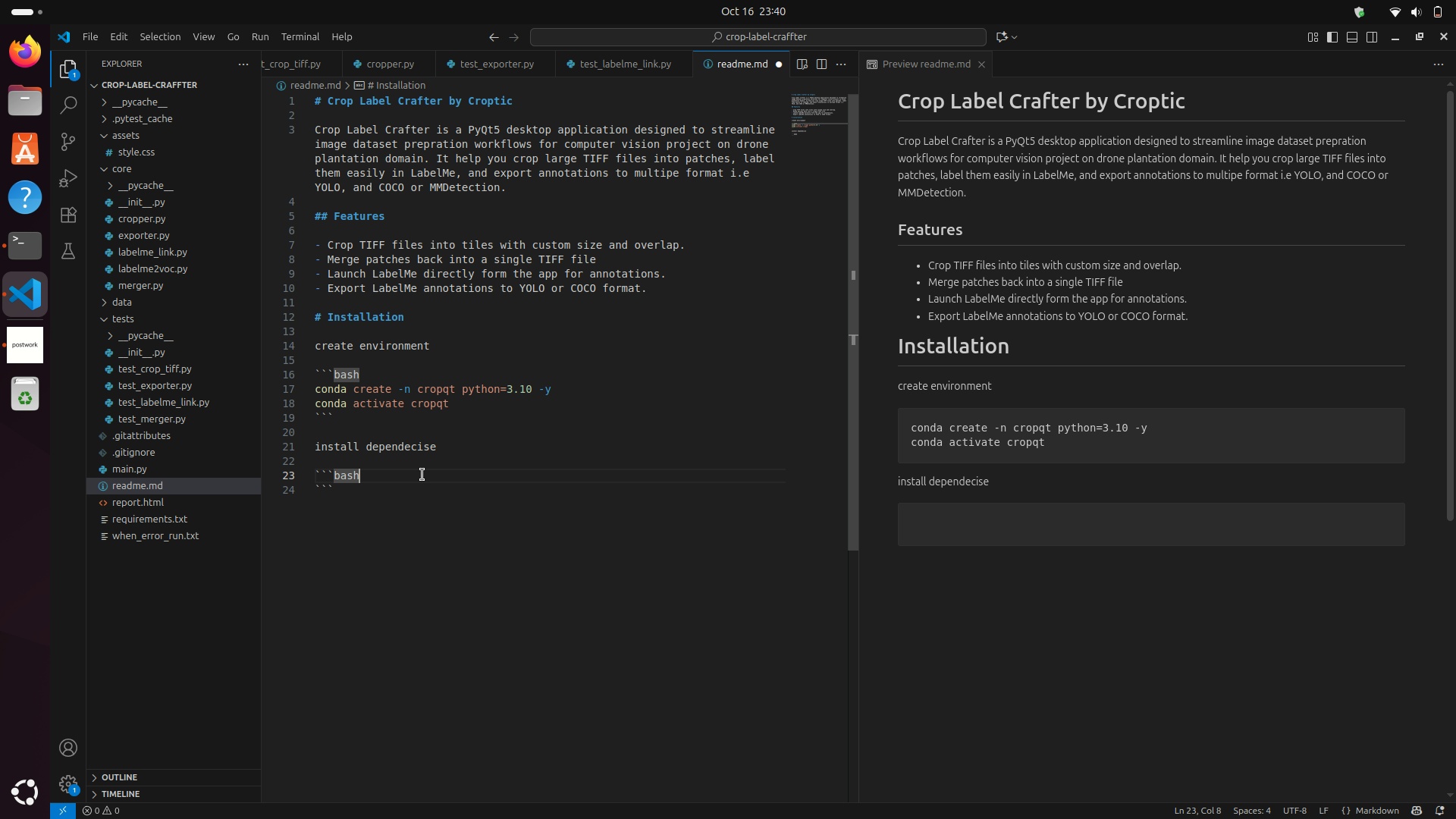 
left_click([422, 475])
 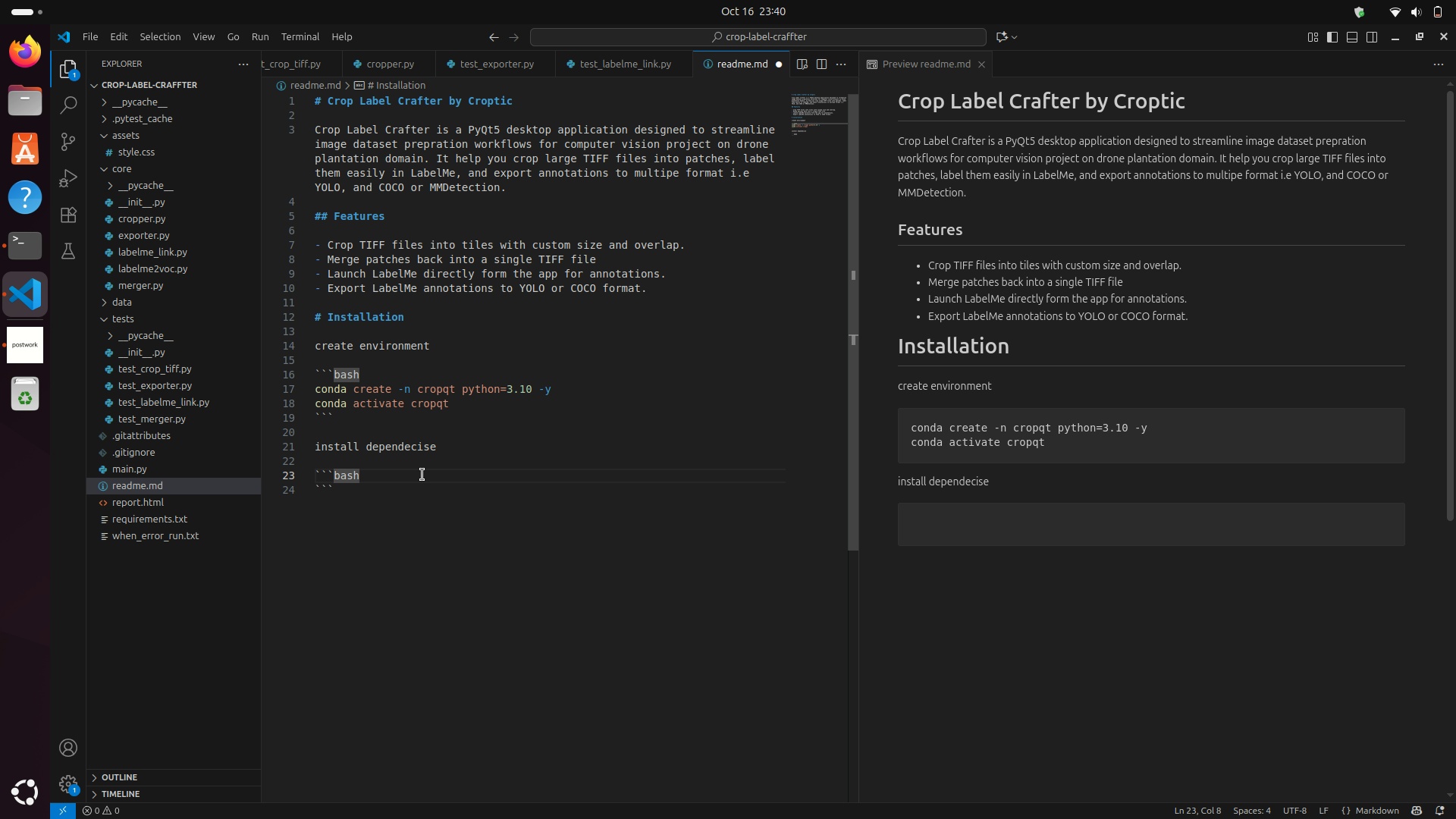 
key(Enter)
 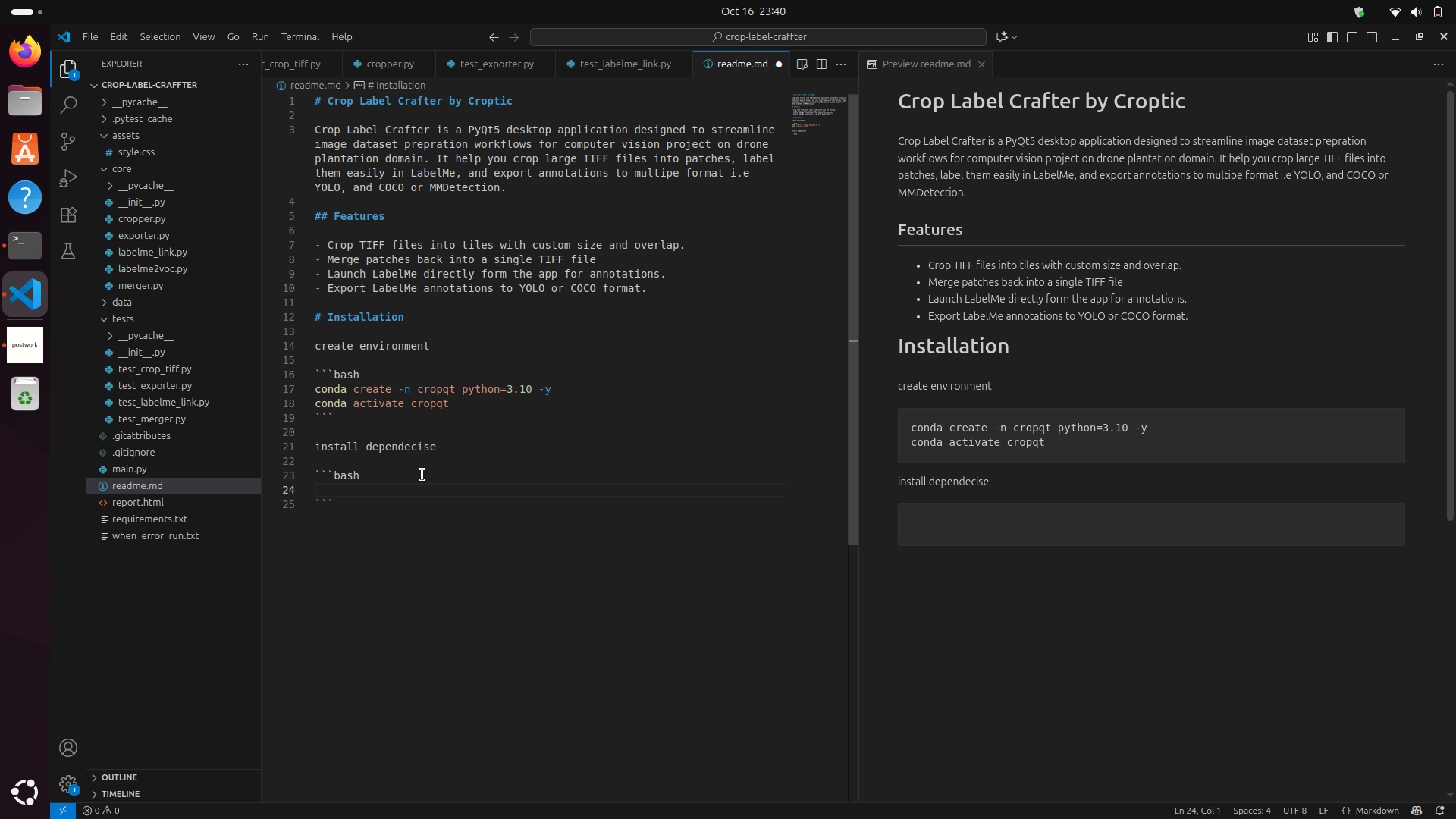 
type(pip install 0)
key(Backspace)
type(-r requirements.txt)
 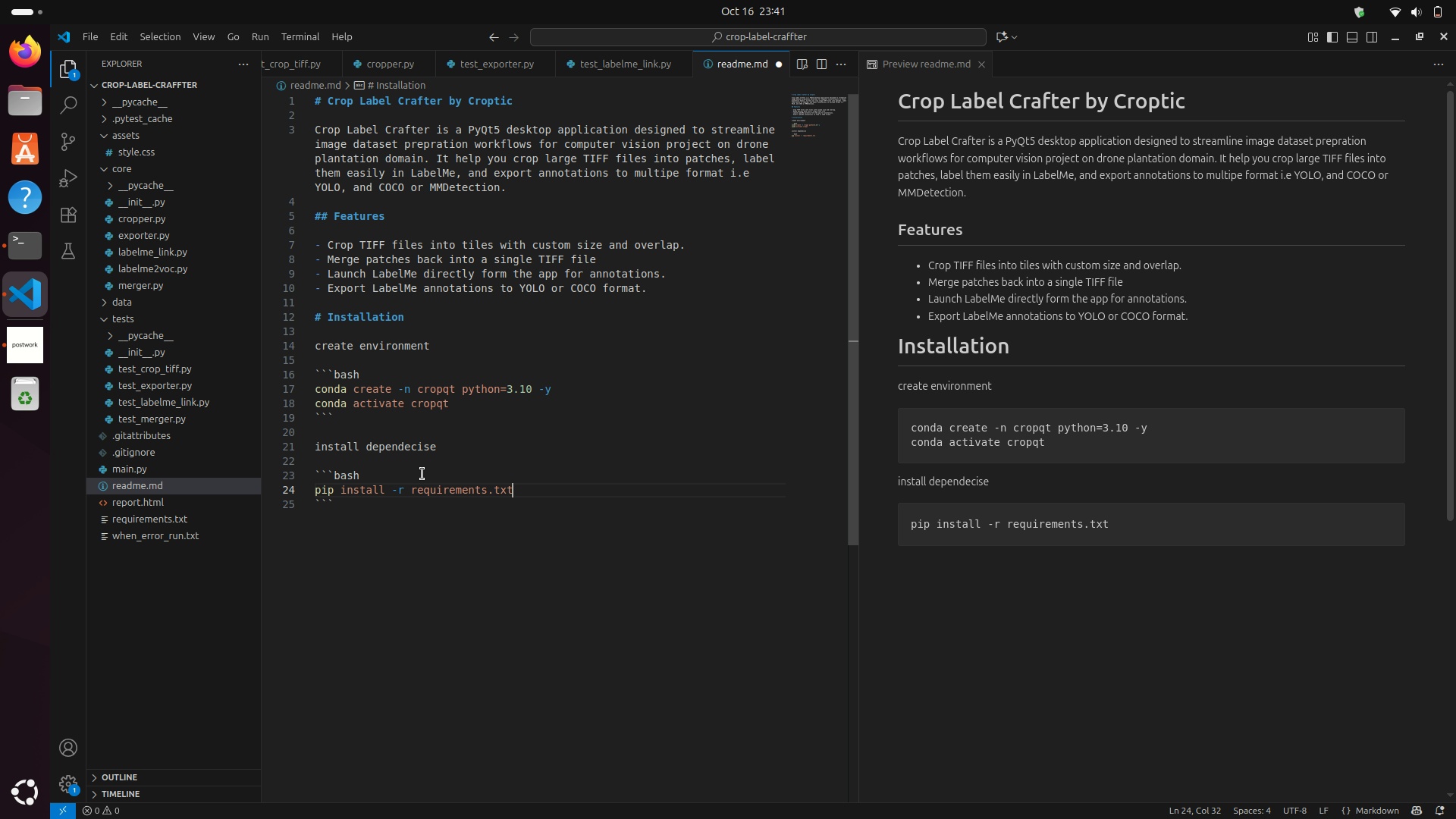 
wait(5.89)
 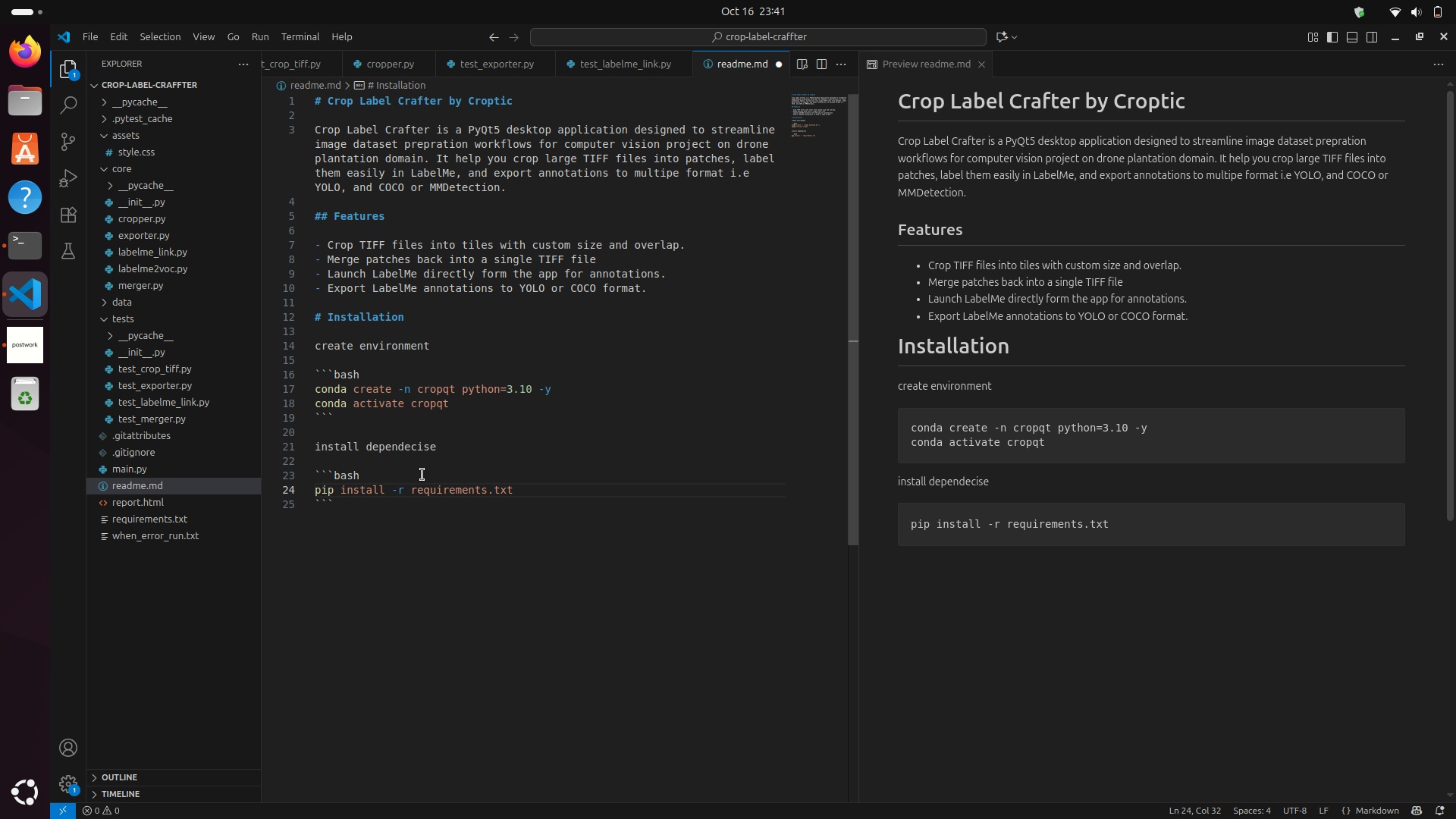 
key(ArrowDown)
 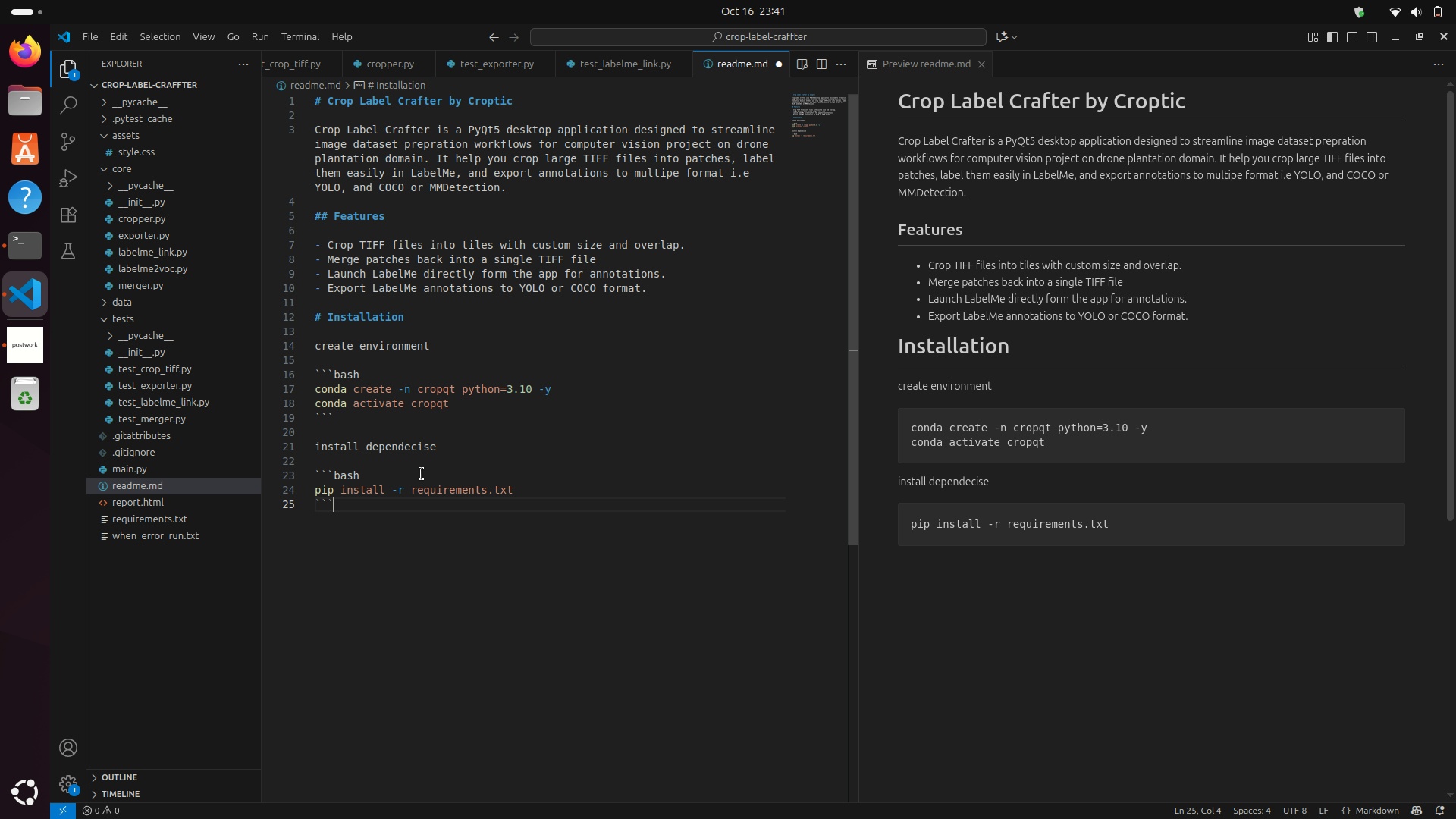 
key(Enter)
 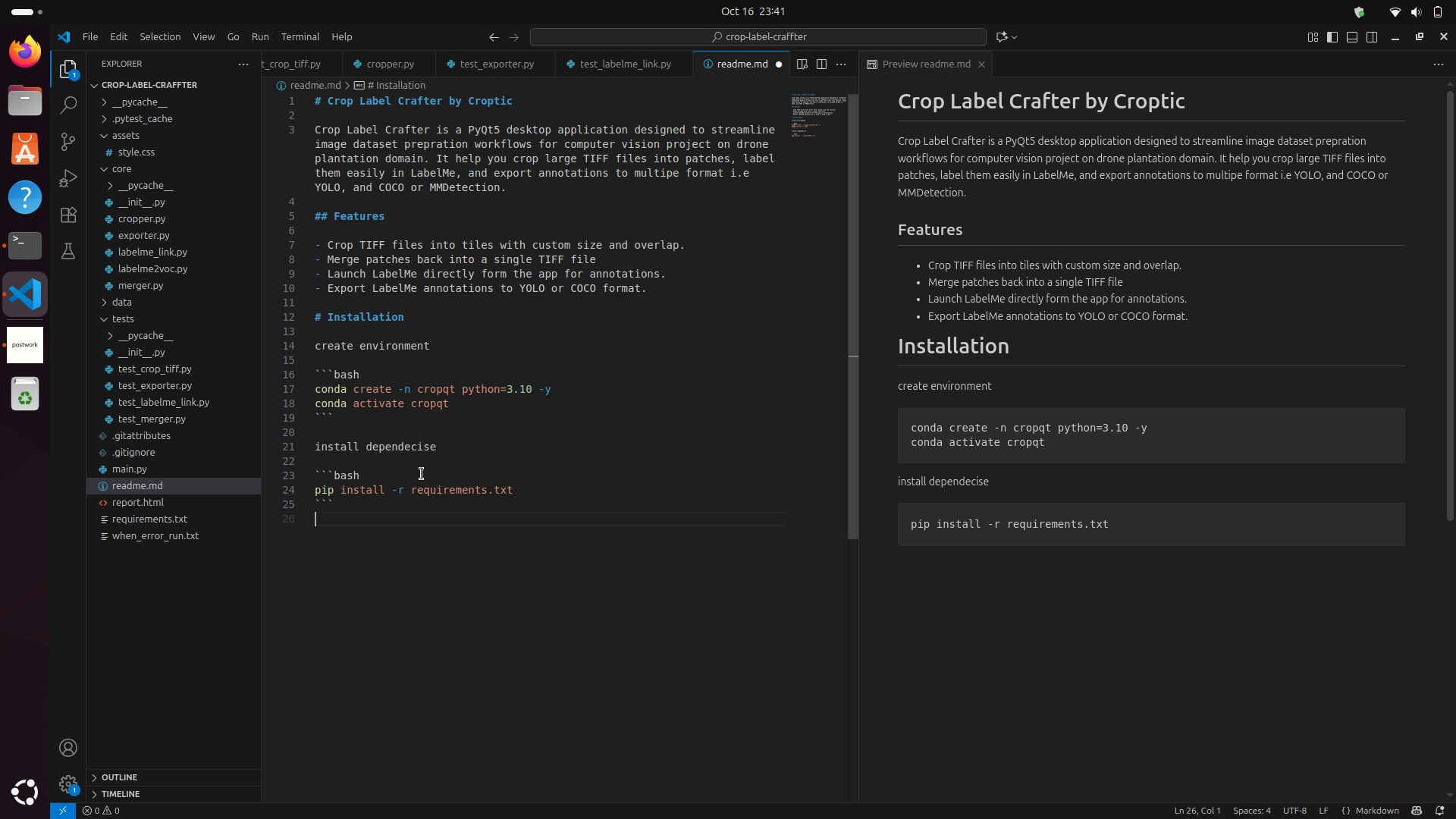 
key(Enter)
 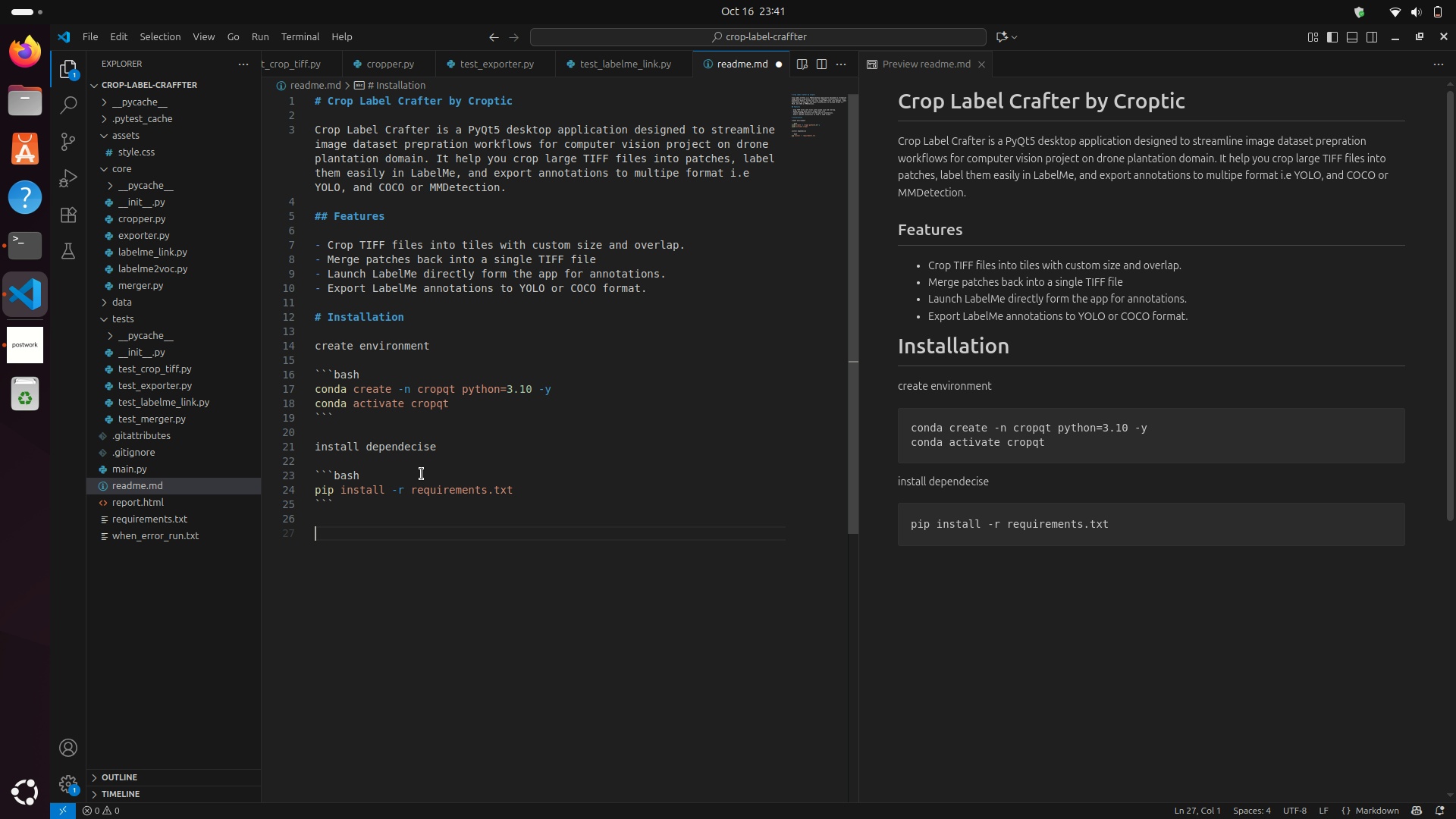 
type(Run the application )
 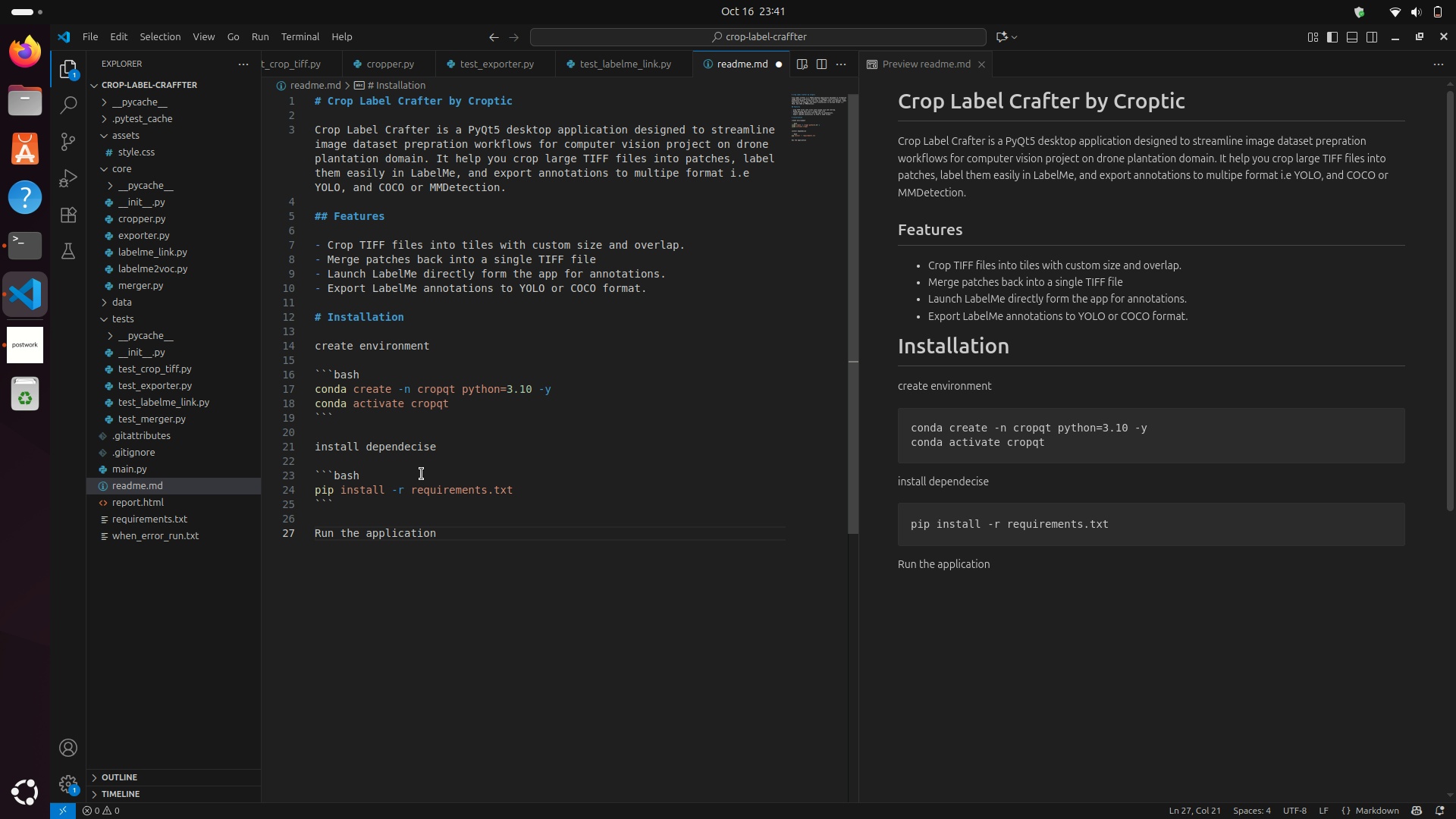 
key(Enter)
 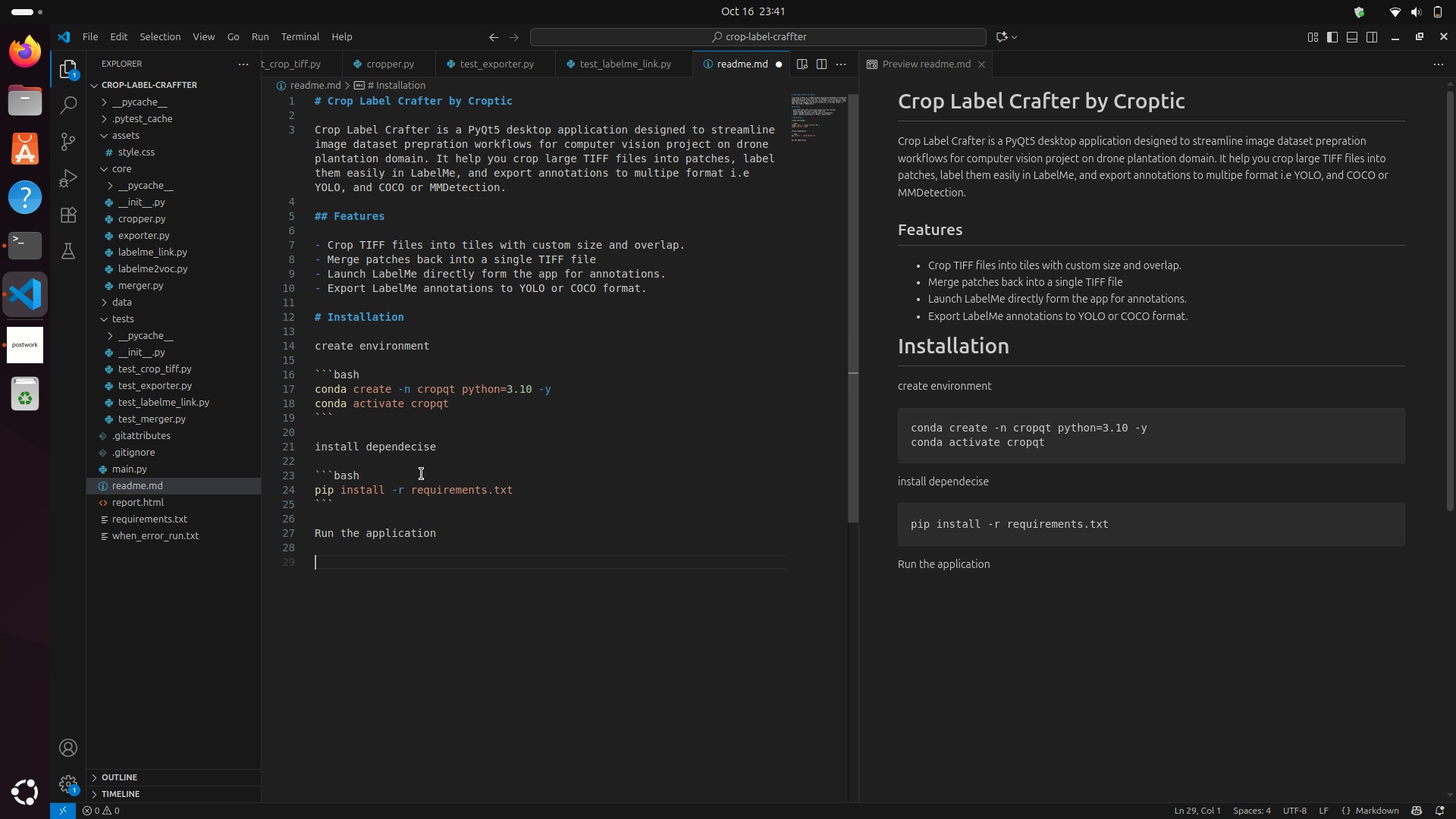 
key(Enter)
 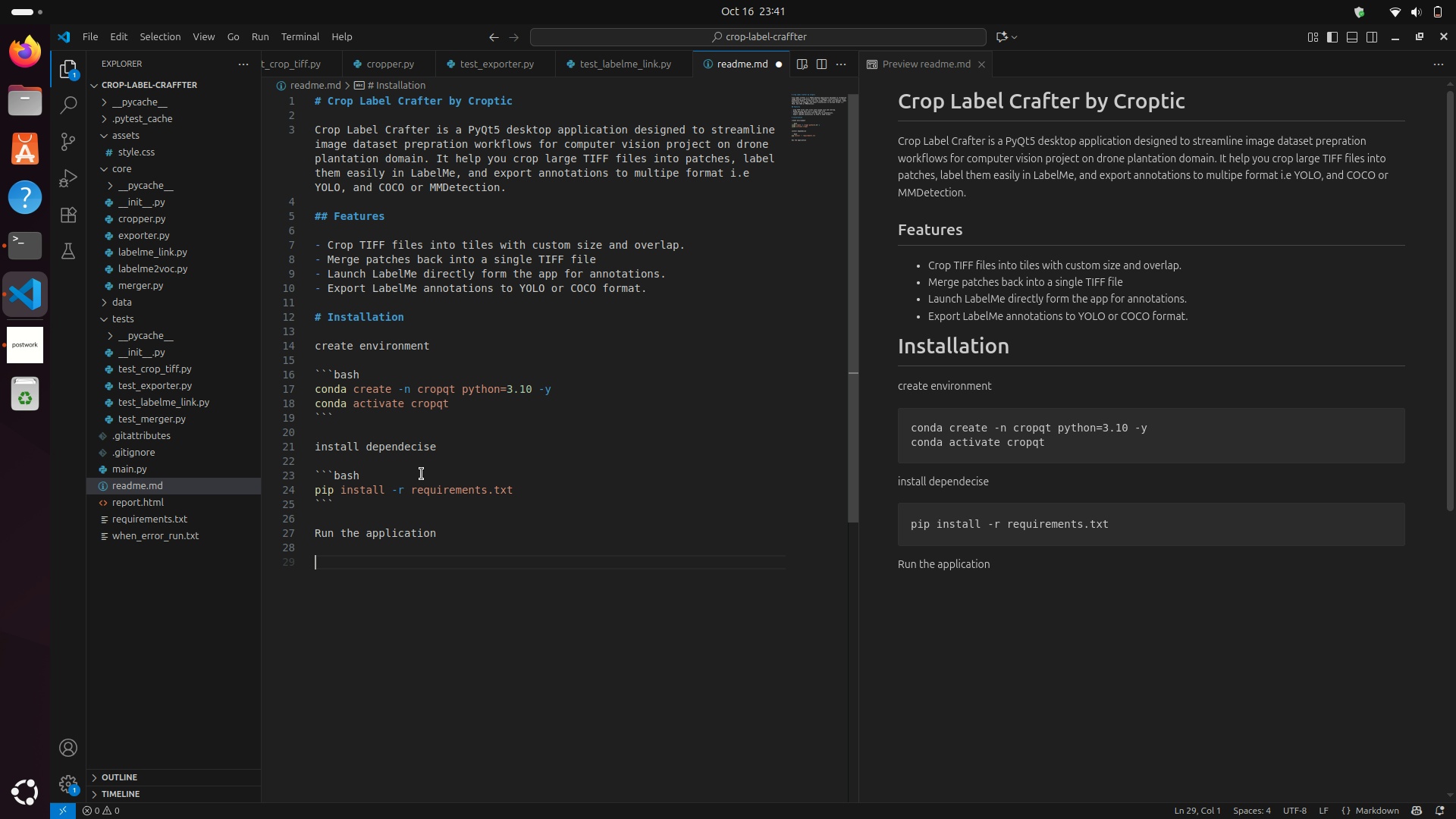 
type(```bash)
 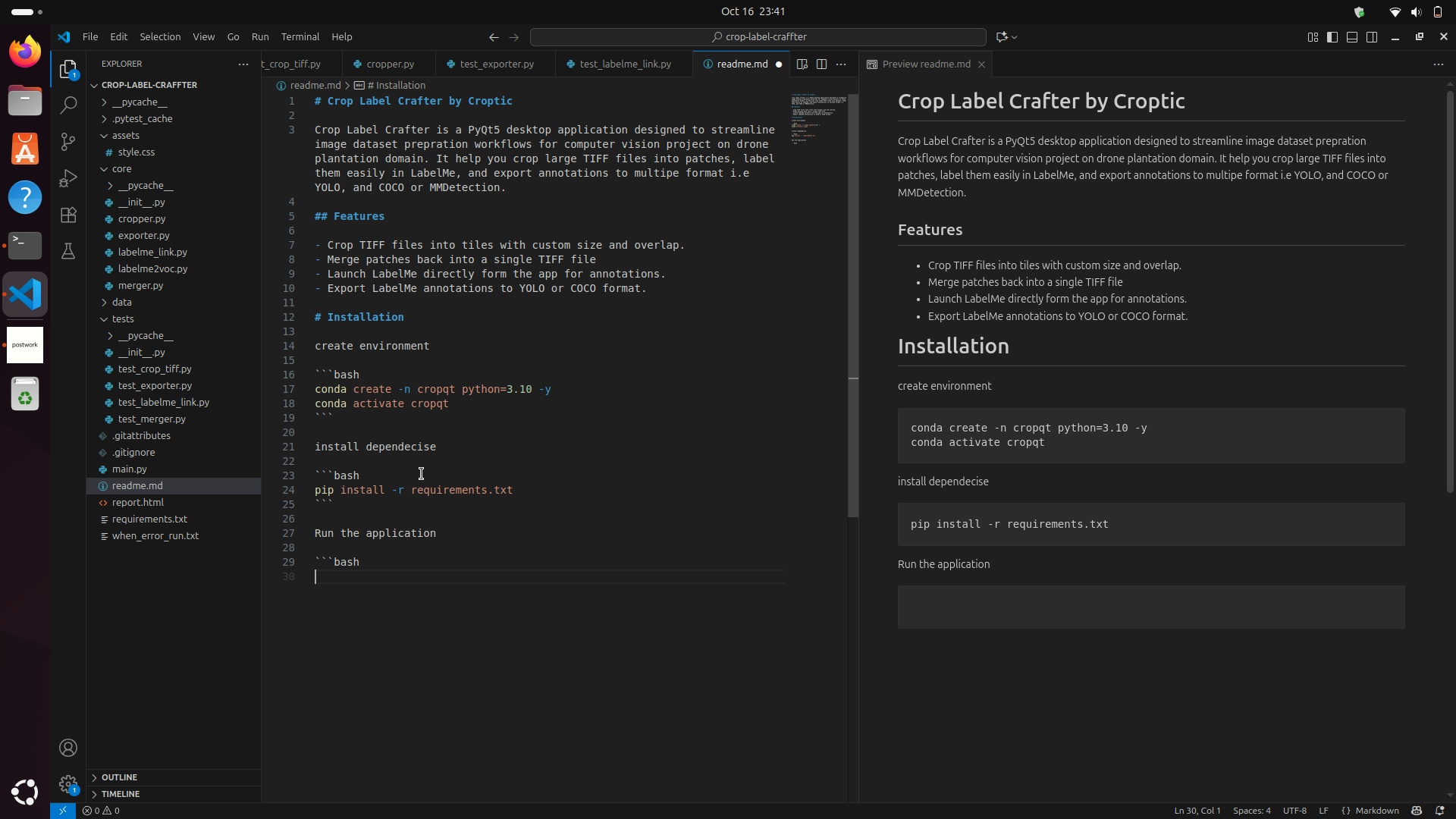 
key(Enter)
 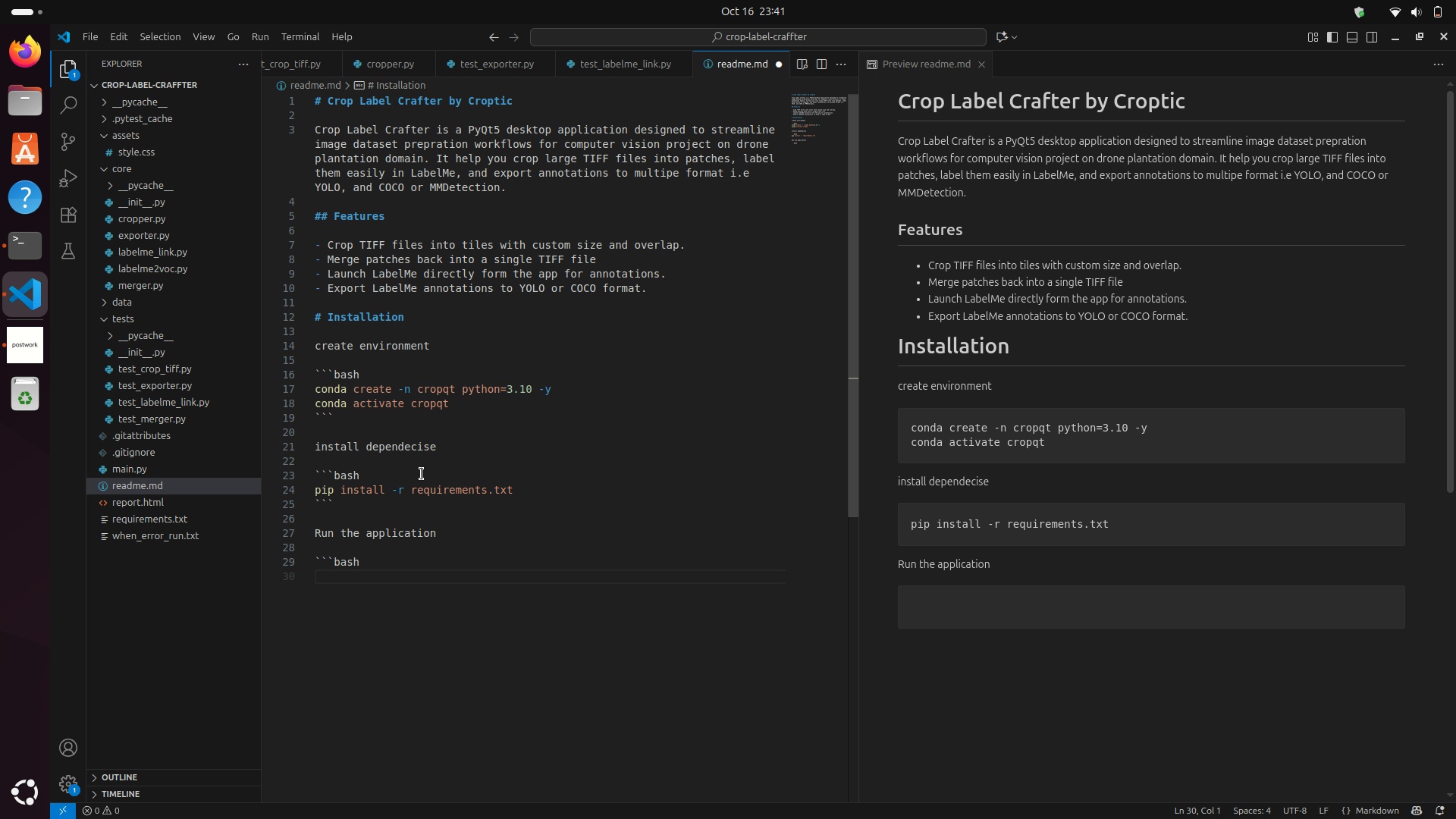 
key(Backquote)
 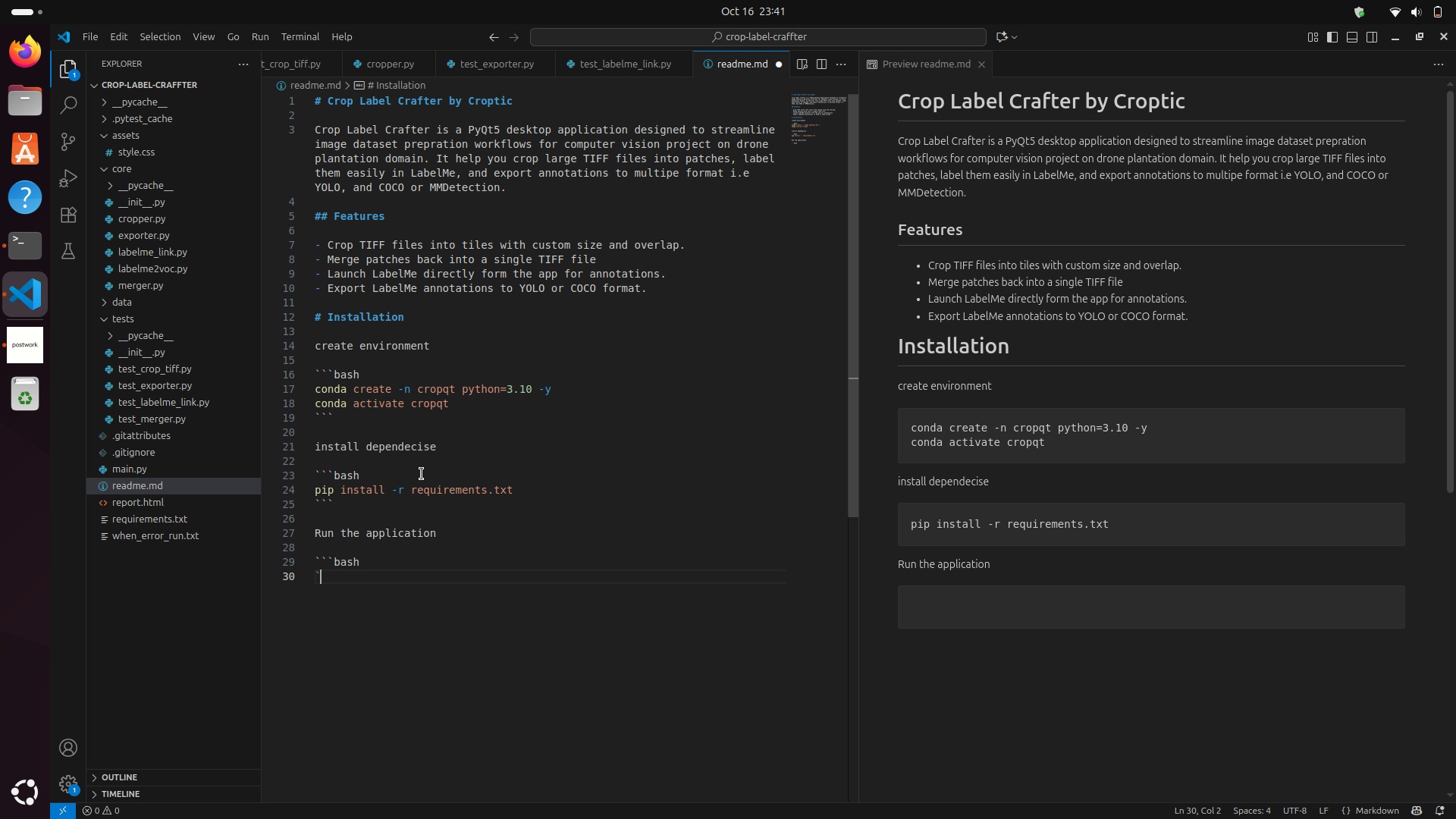 
key(Backquote)
 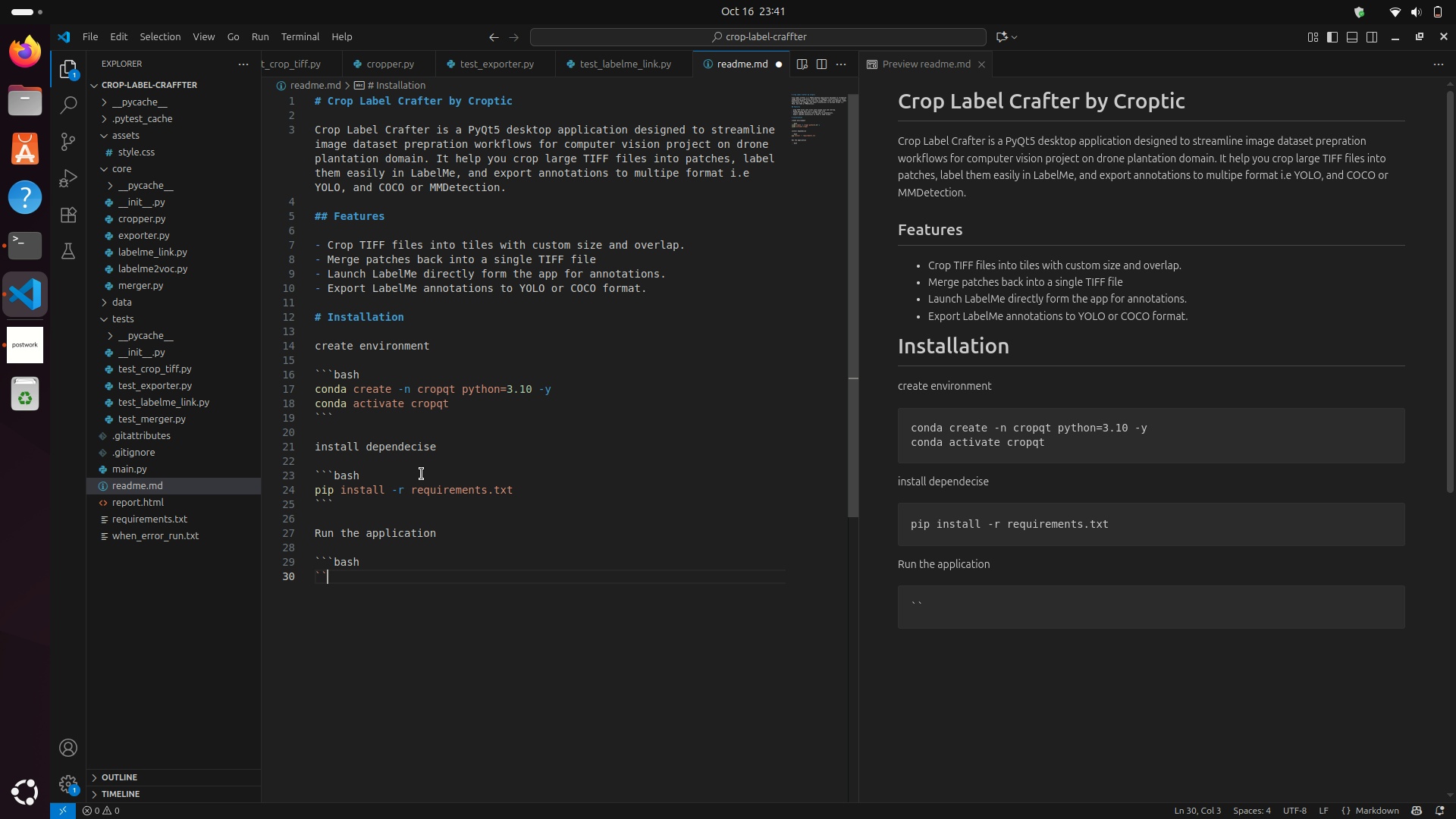 
key(Backquote)
 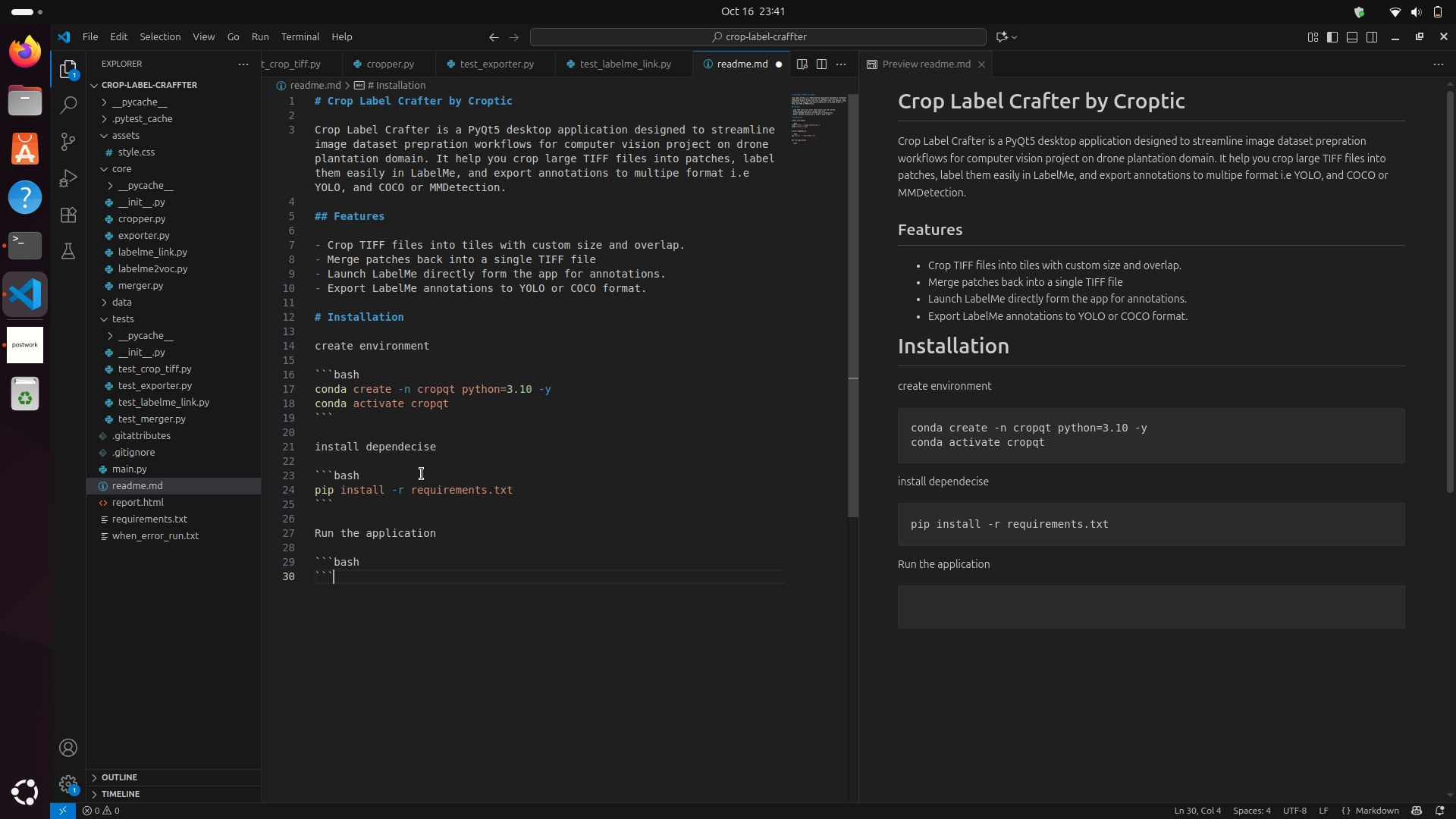 
key(Backquote)
 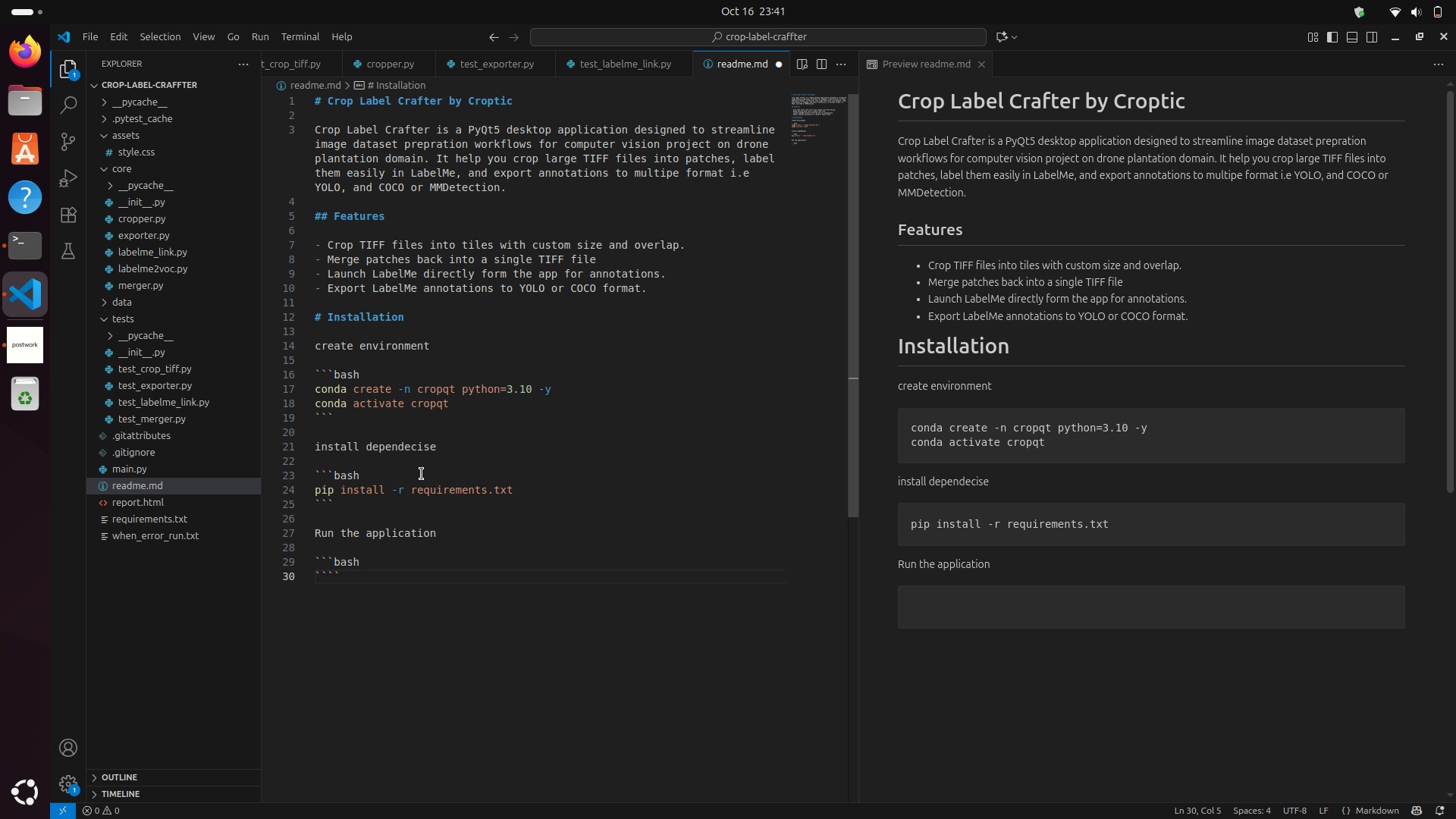 
key(Backspace)
 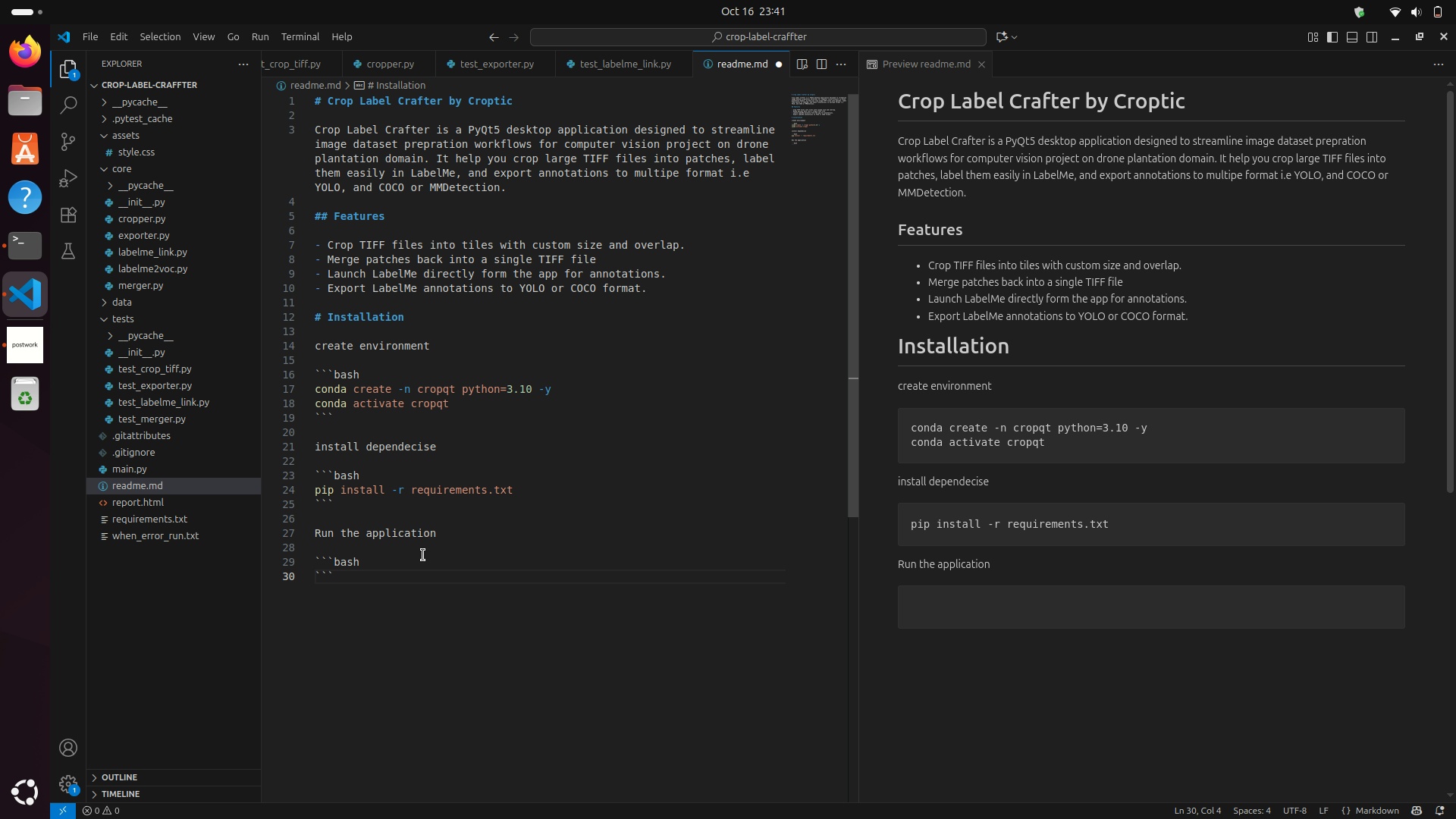 
left_click([423, 555])
 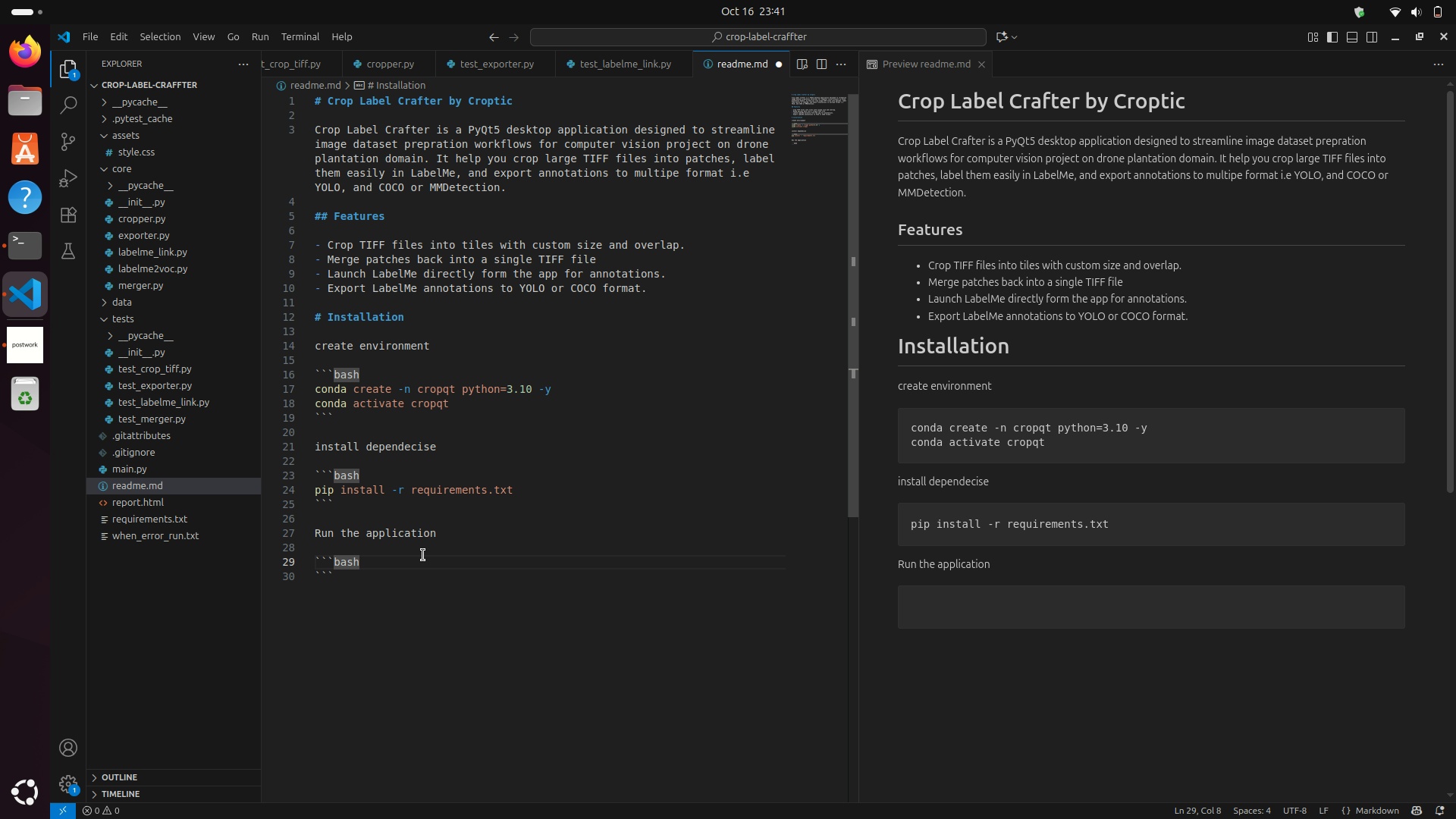 
key(Enter)
 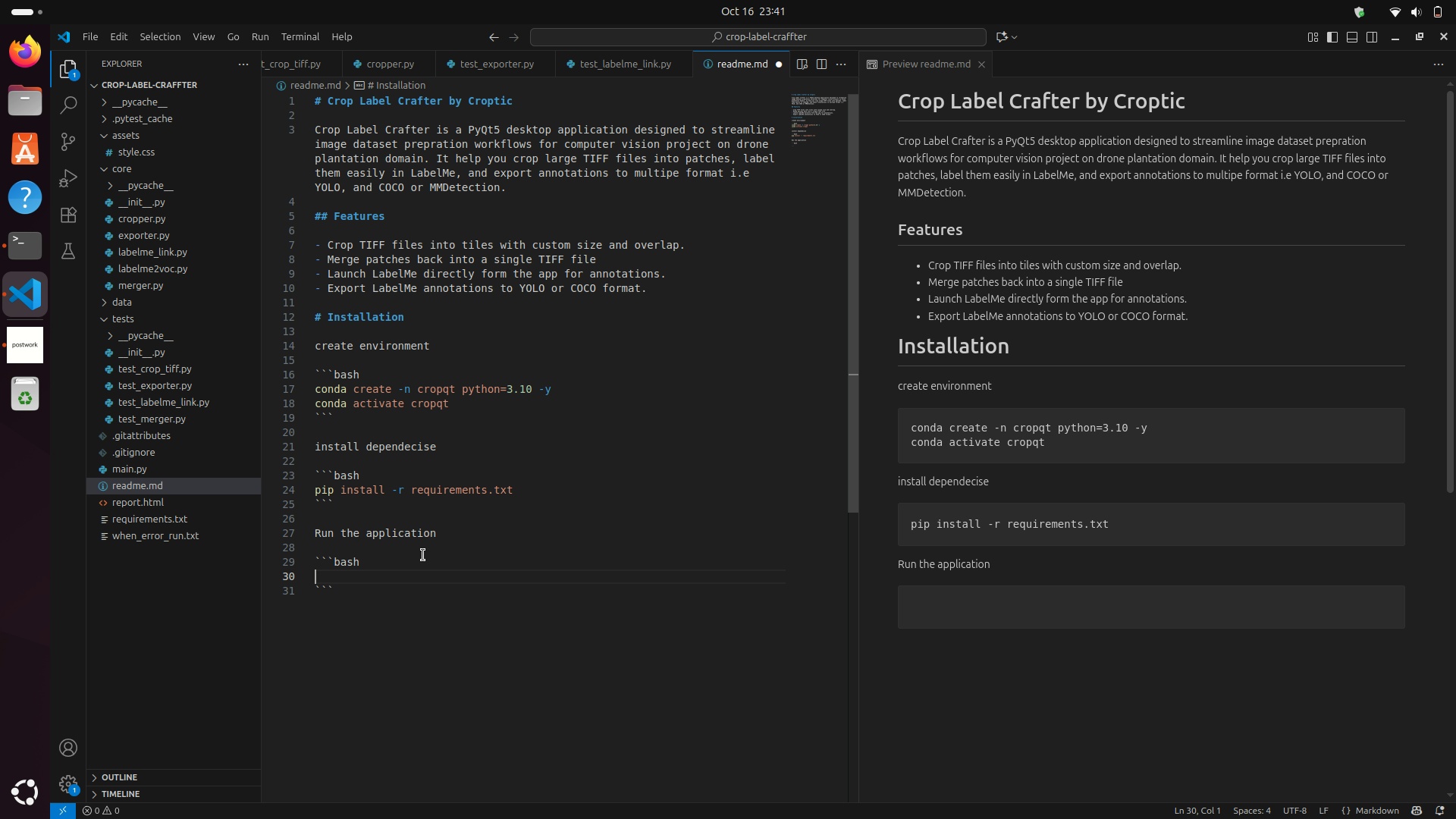 
type(python main.py)
 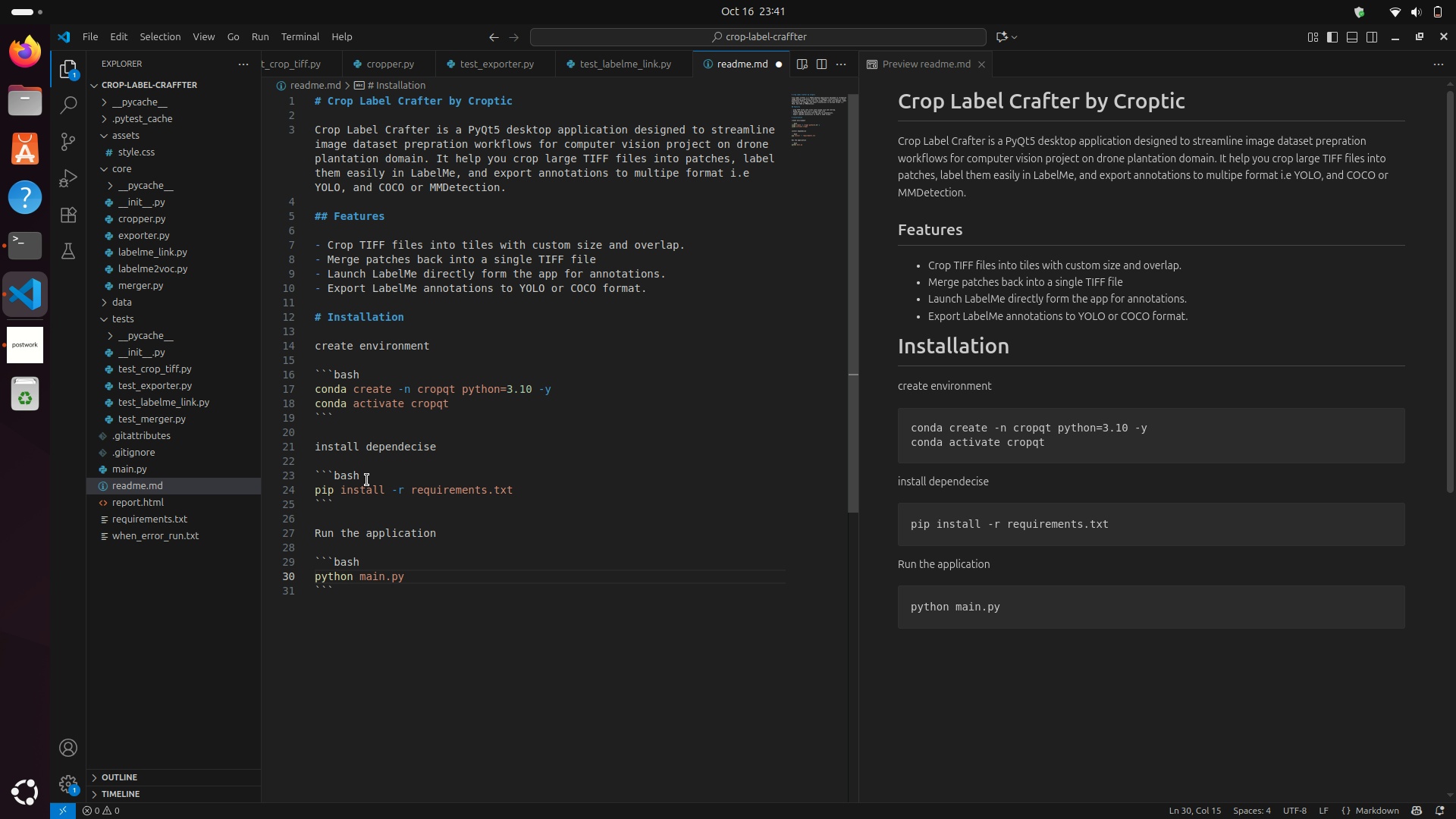 
key(Control+A)
 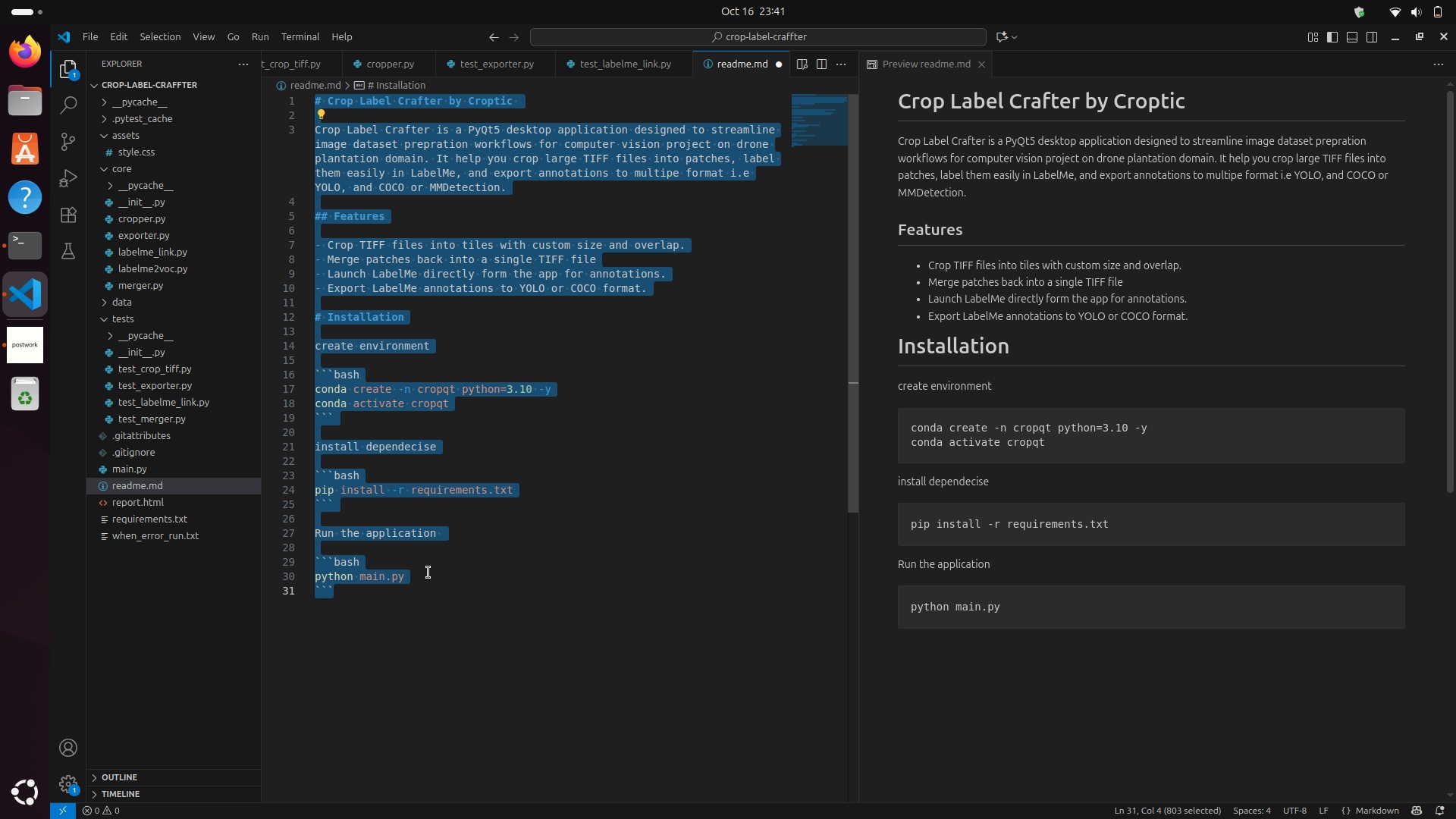 
left_click([428, 573])
 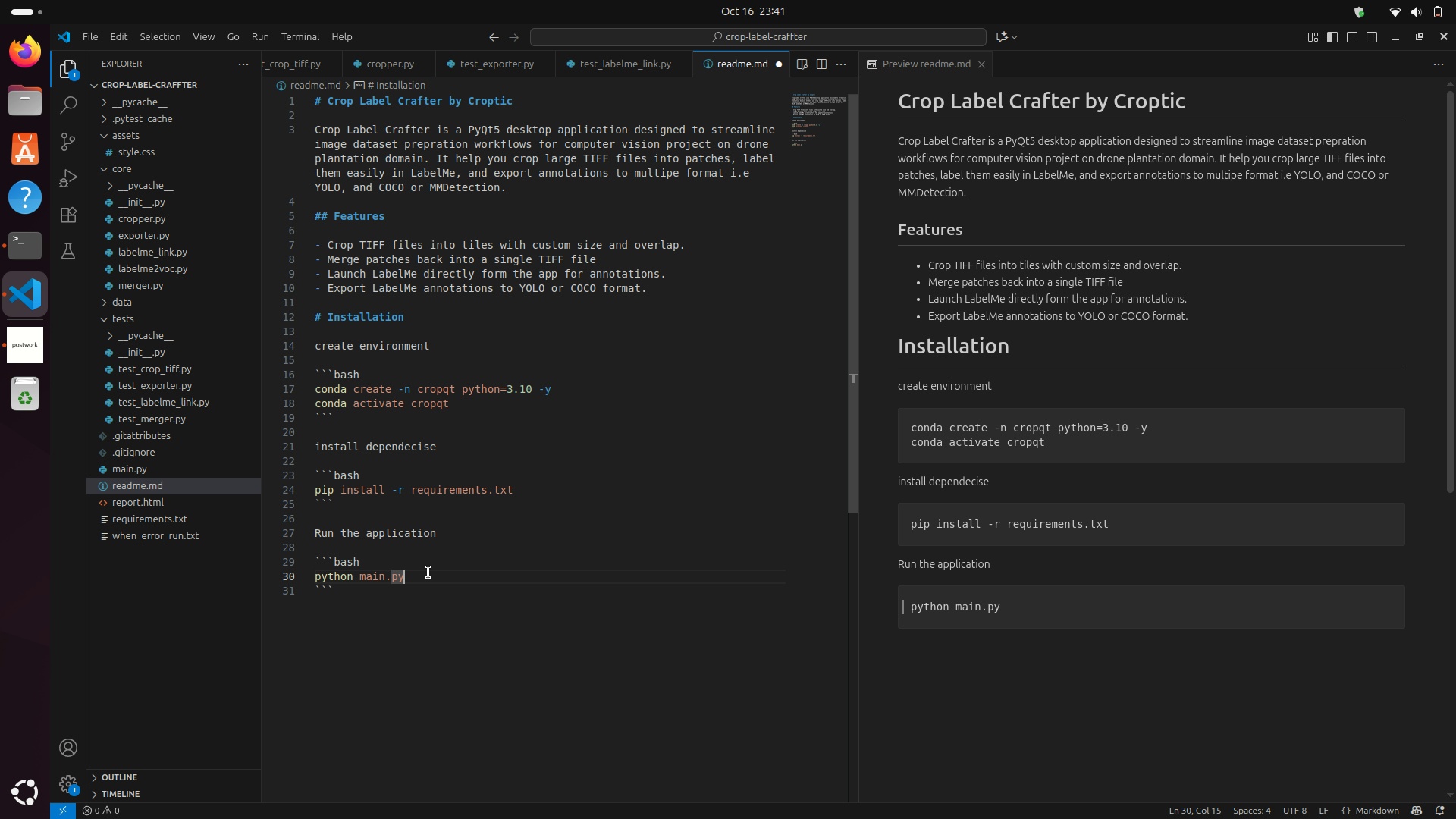 
key(Control+S)
 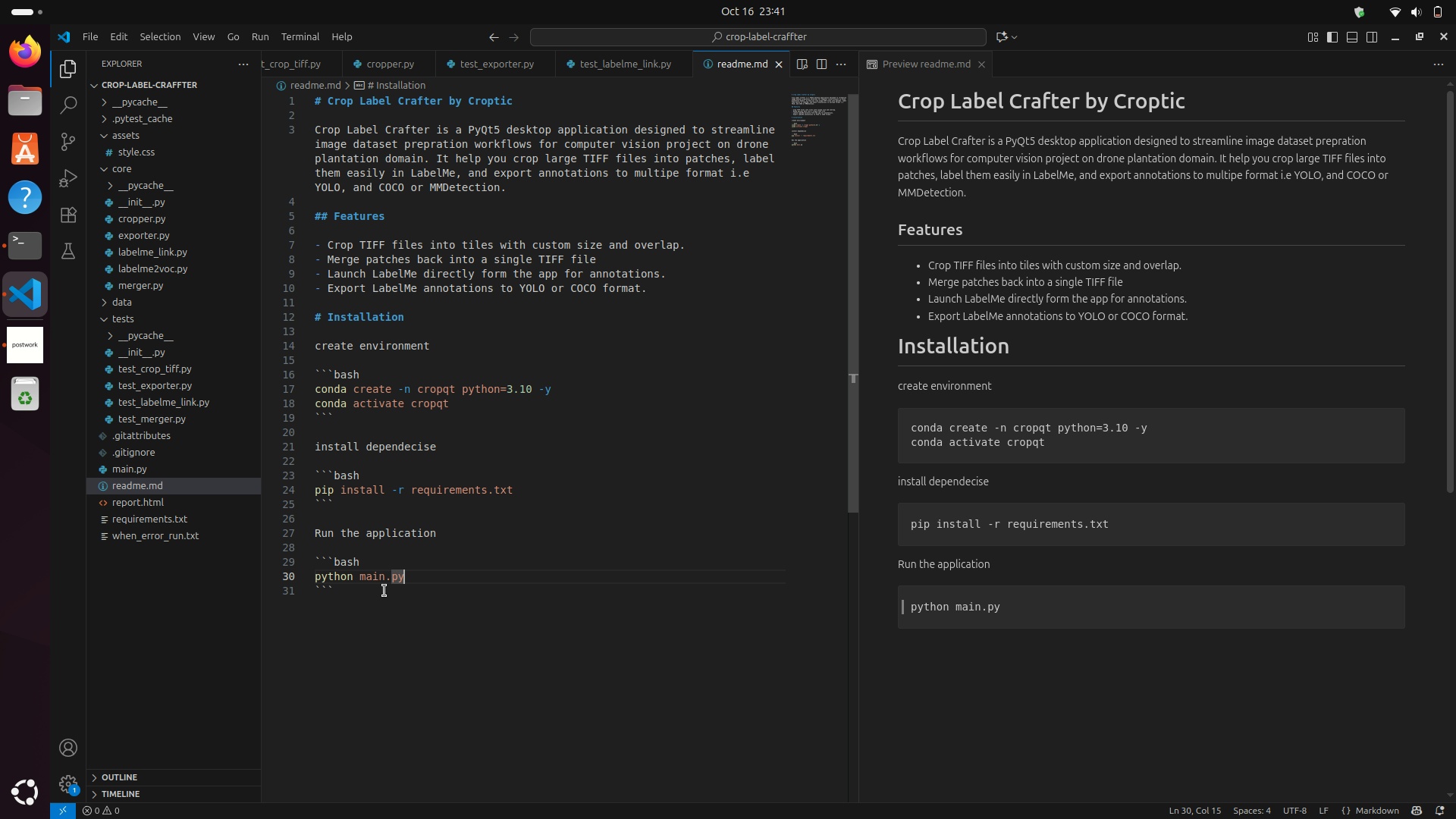 
left_click([384, 591])
 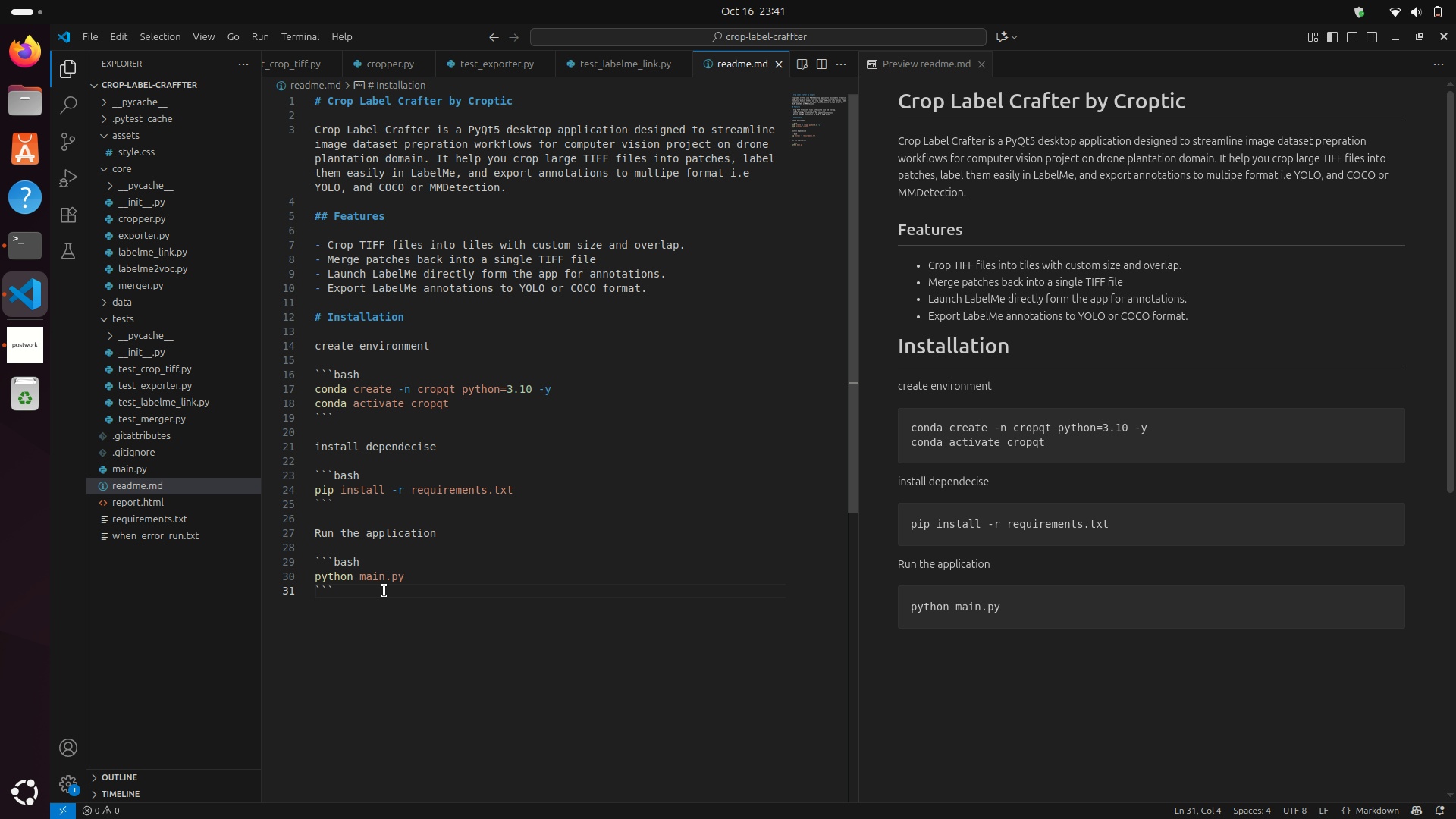 
key(Enter)
 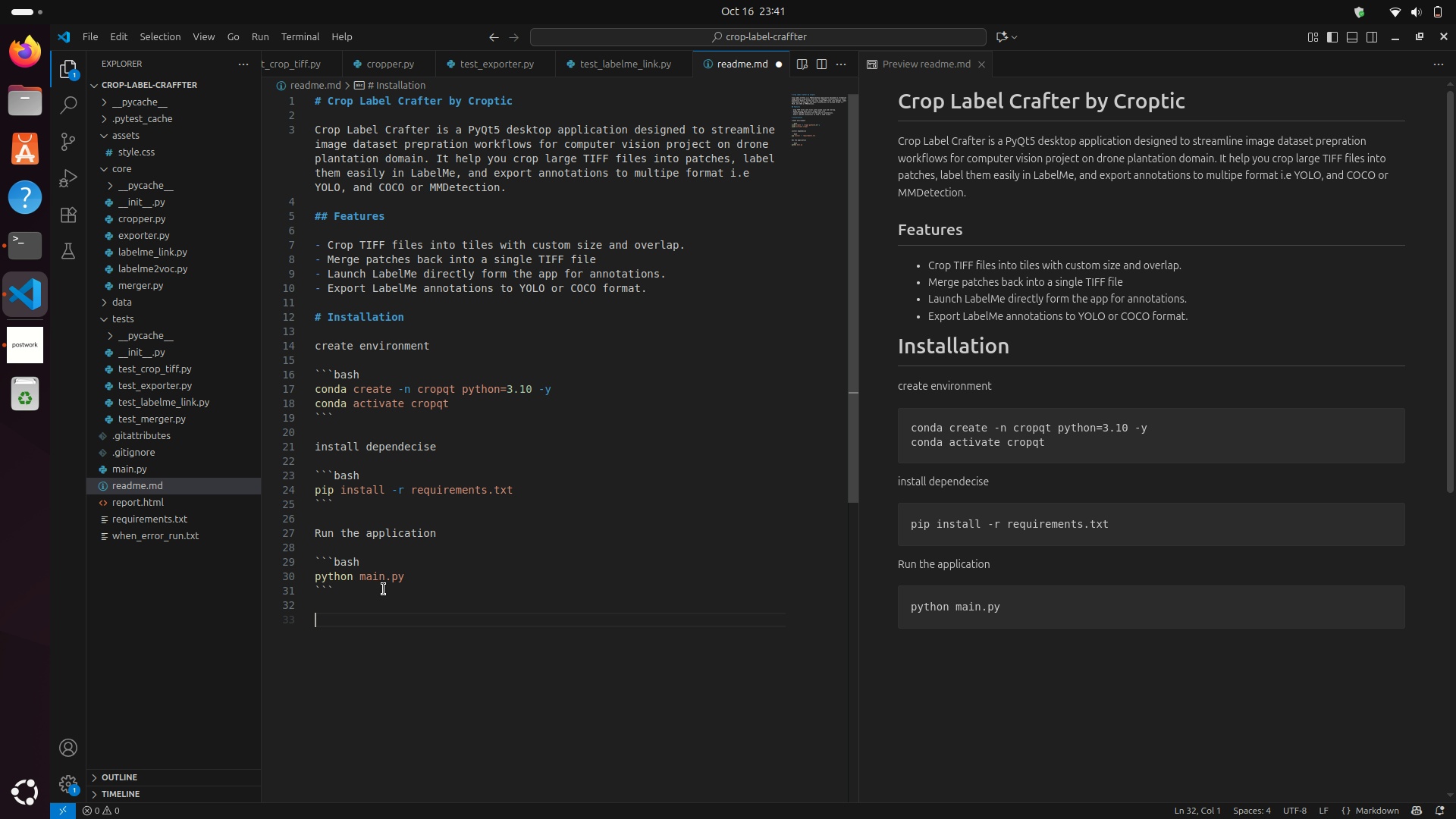 
key(Enter)
 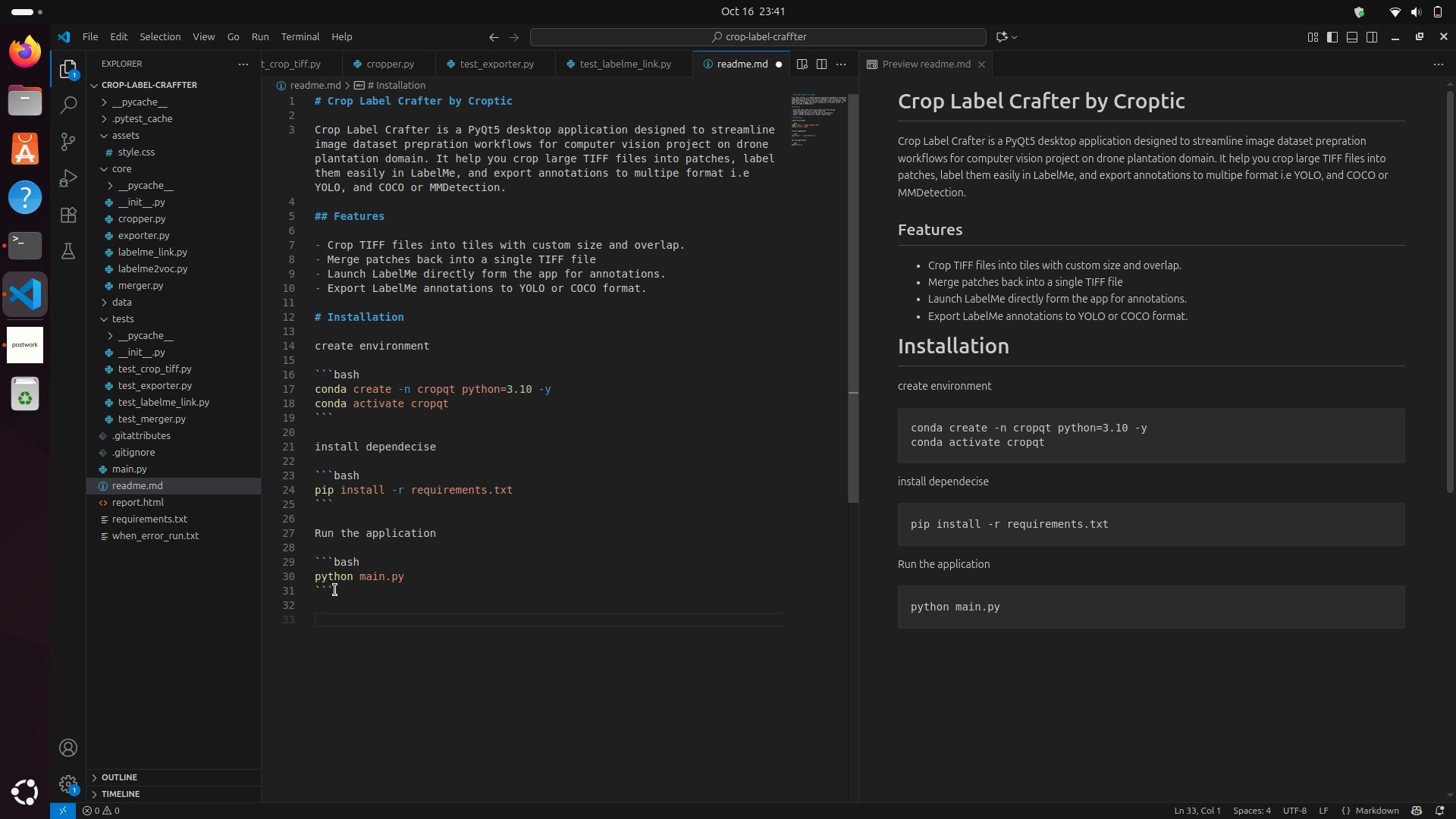 
type(Runnint te)
key(Backspace)
key(Backspace)
key(Backspace)
key(Backspace)
type(g test)
 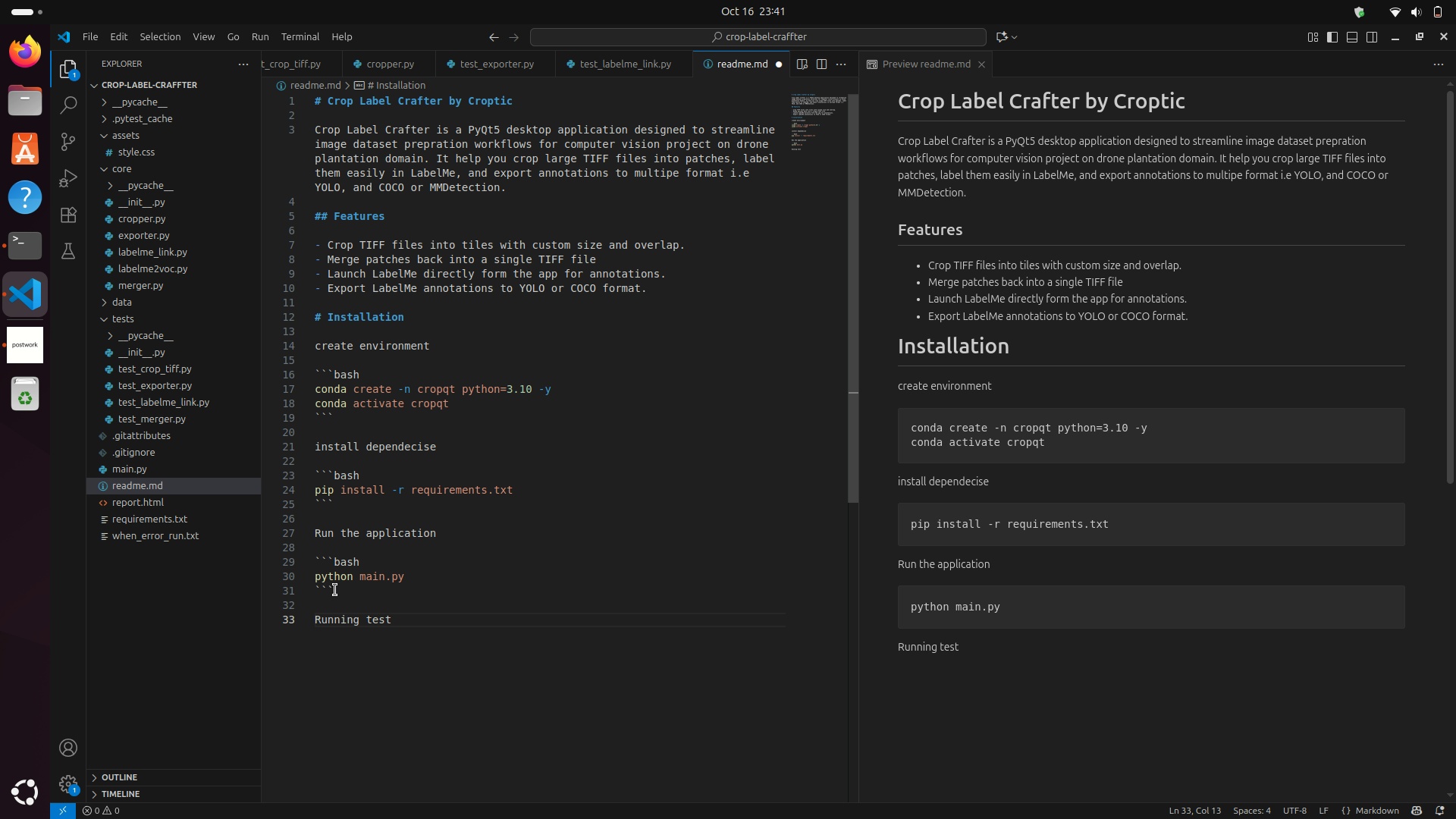 
key(Enter)
 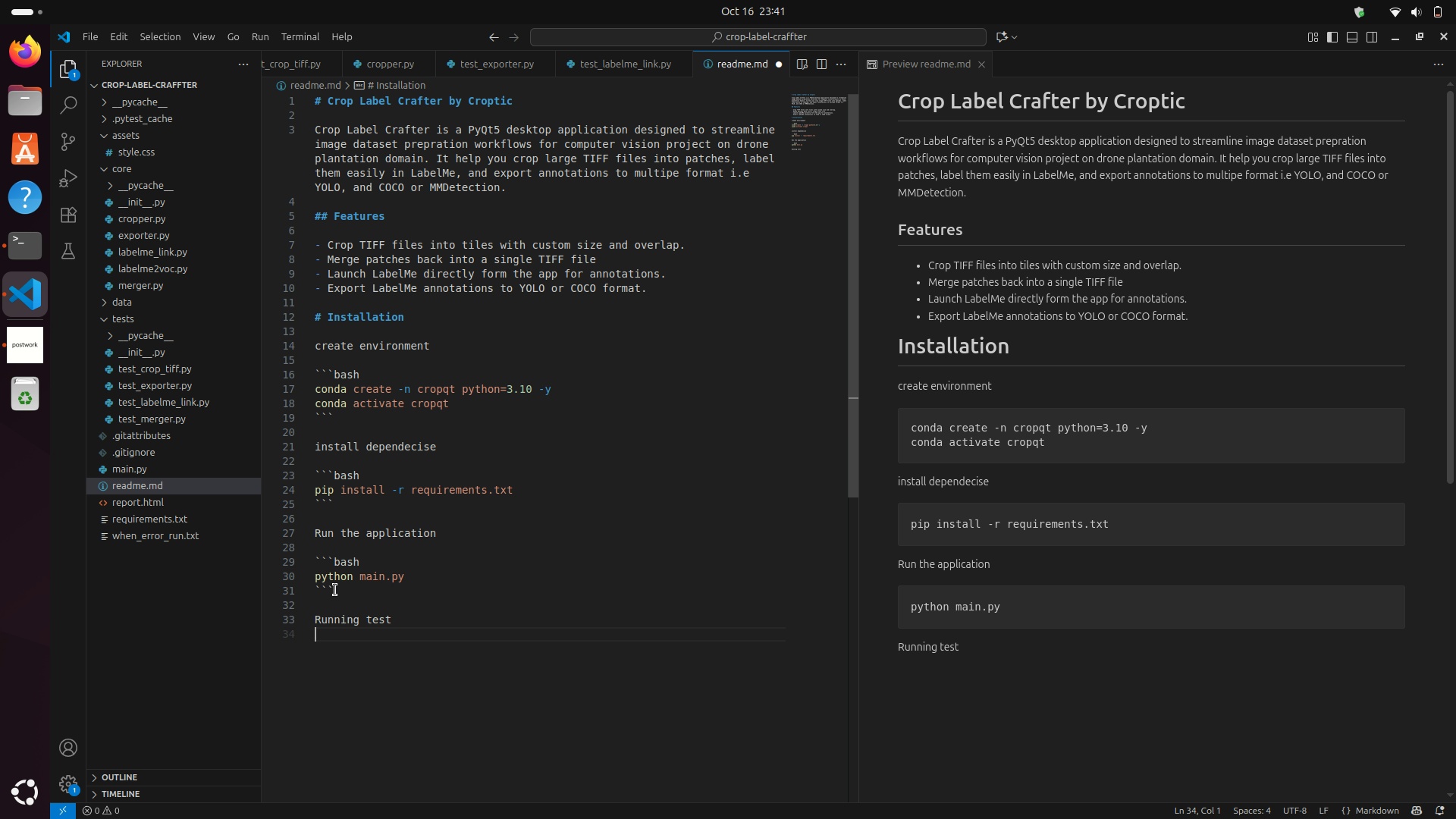 
key(Enter)
 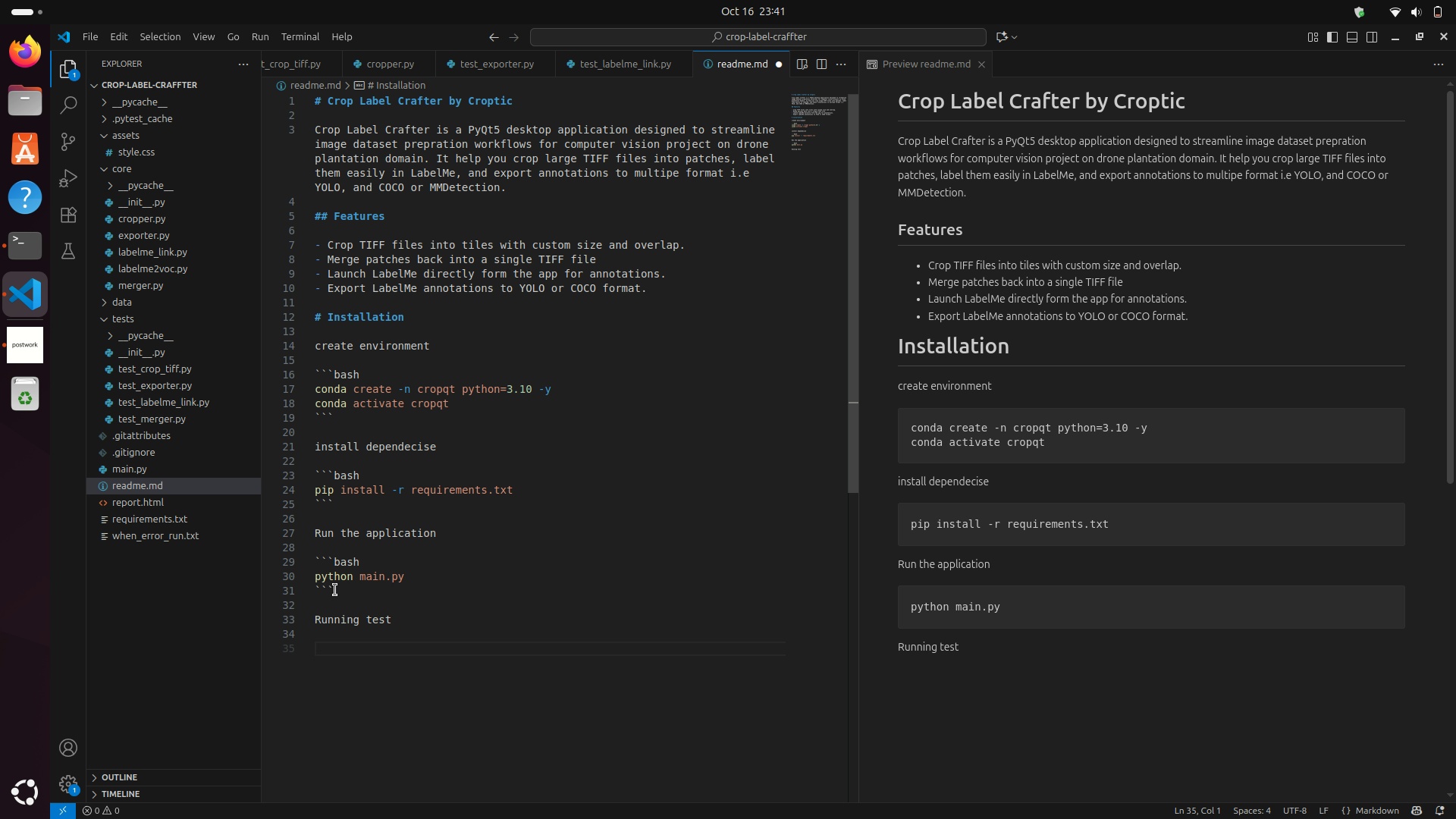 
type(```bash)
 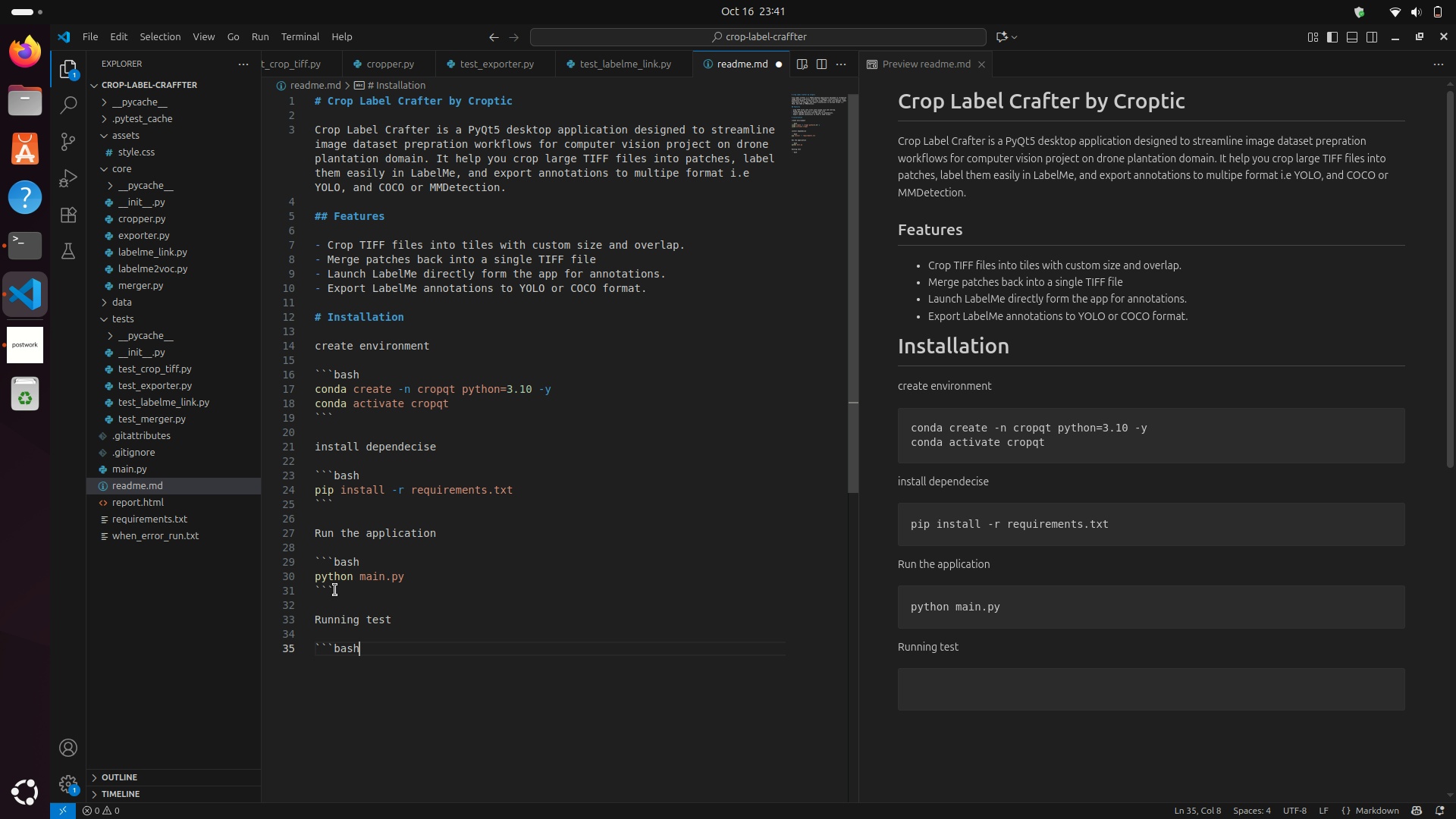 
key(Enter)
 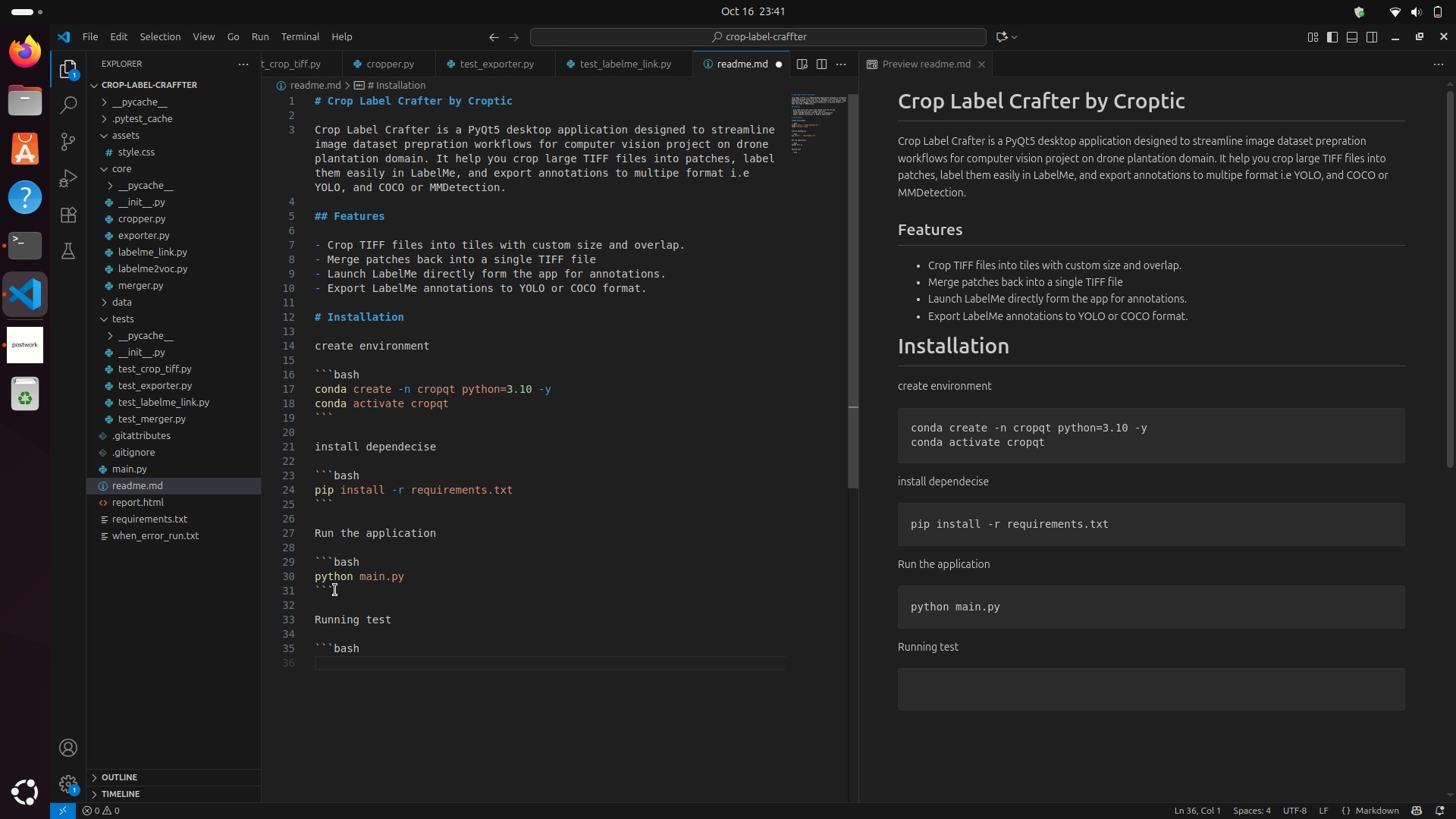 
key(Backquote)
 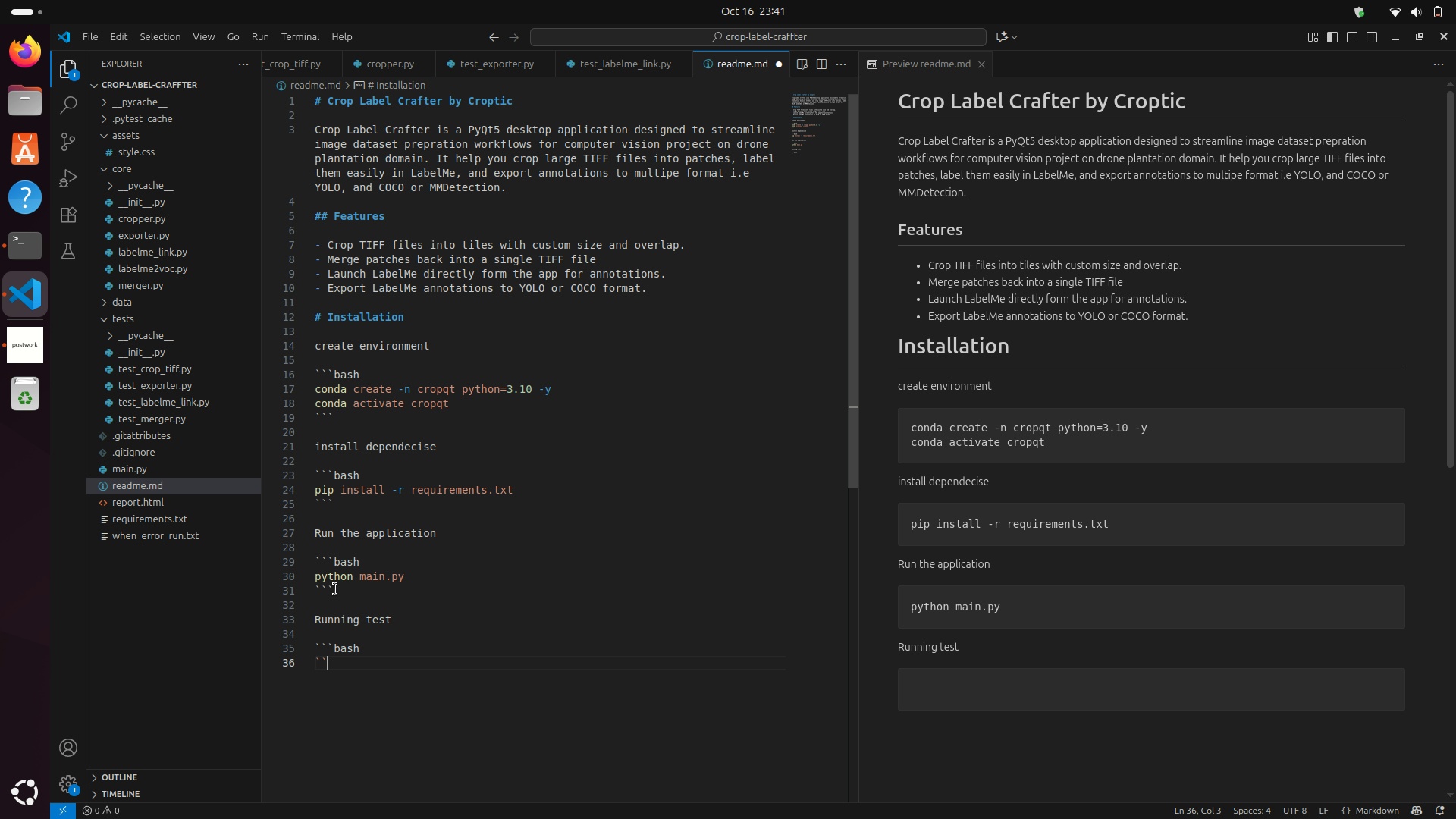 
key(Backquote)
 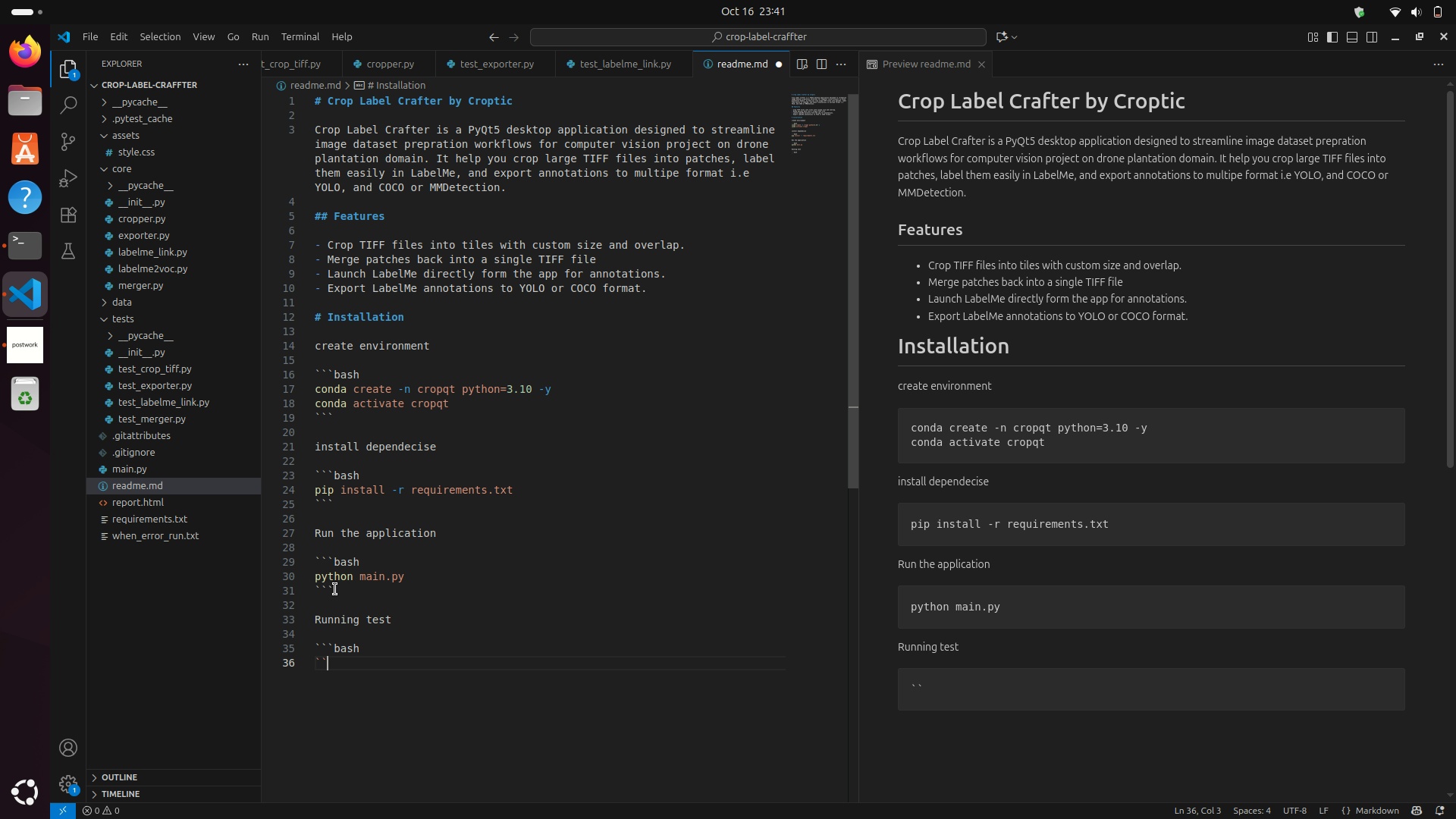 
key(Backquote)